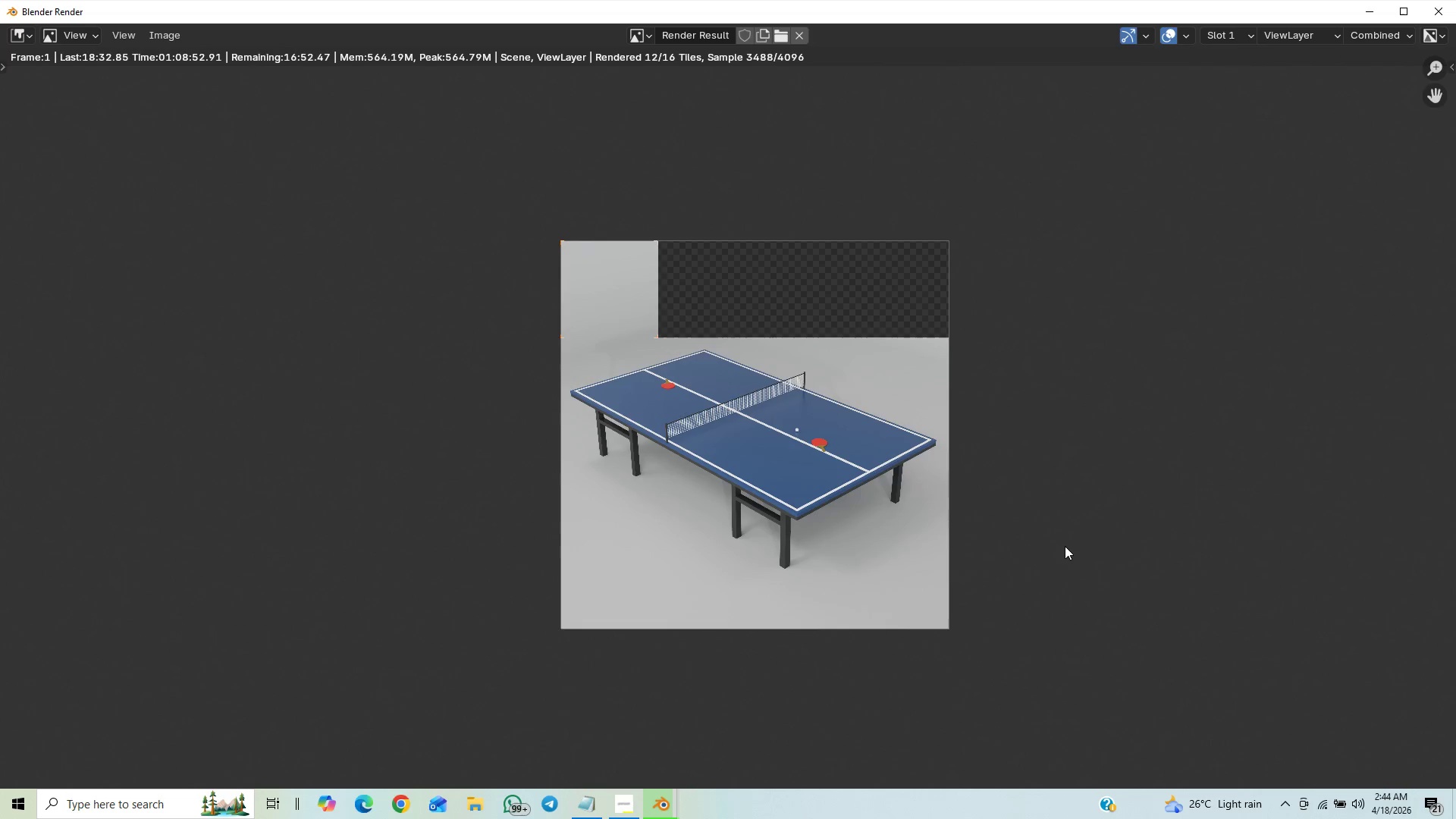 
scroll: coordinate [1065, 546], scroll_direction: up, amount: 1.0
 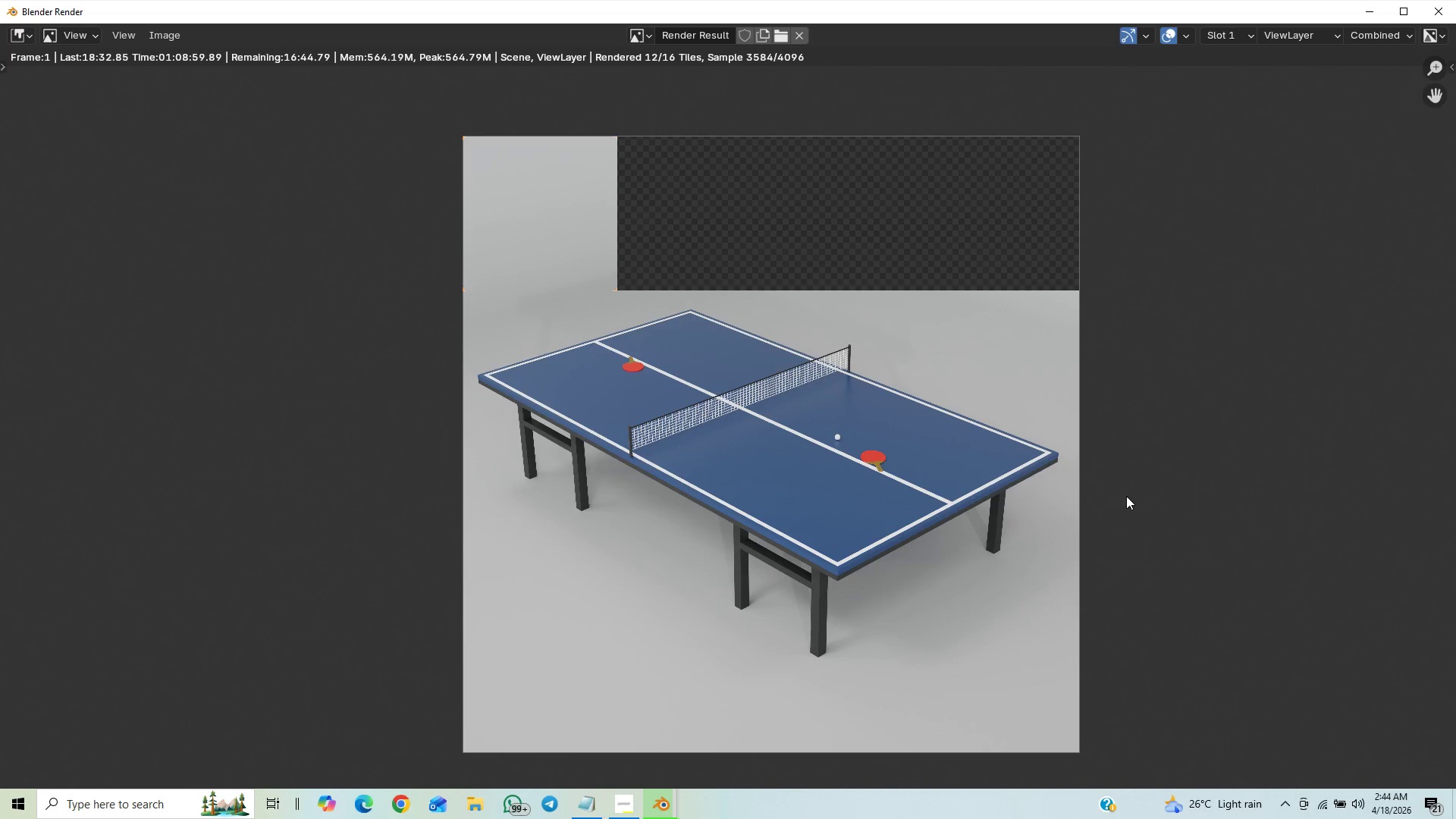 
wait(11.52)
 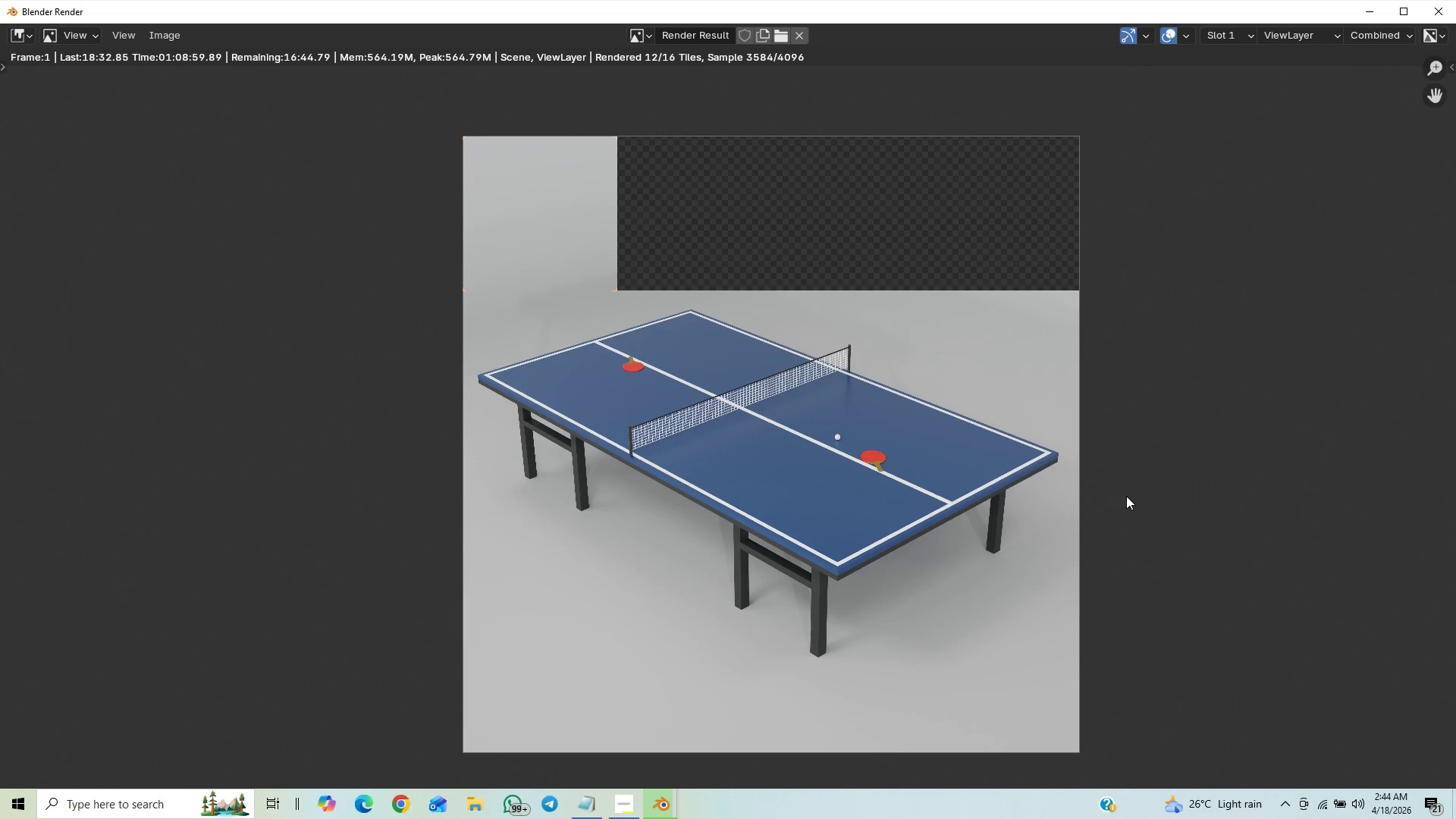 
scroll: coordinate [1156, 384], scroll_direction: down, amount: 2.0
 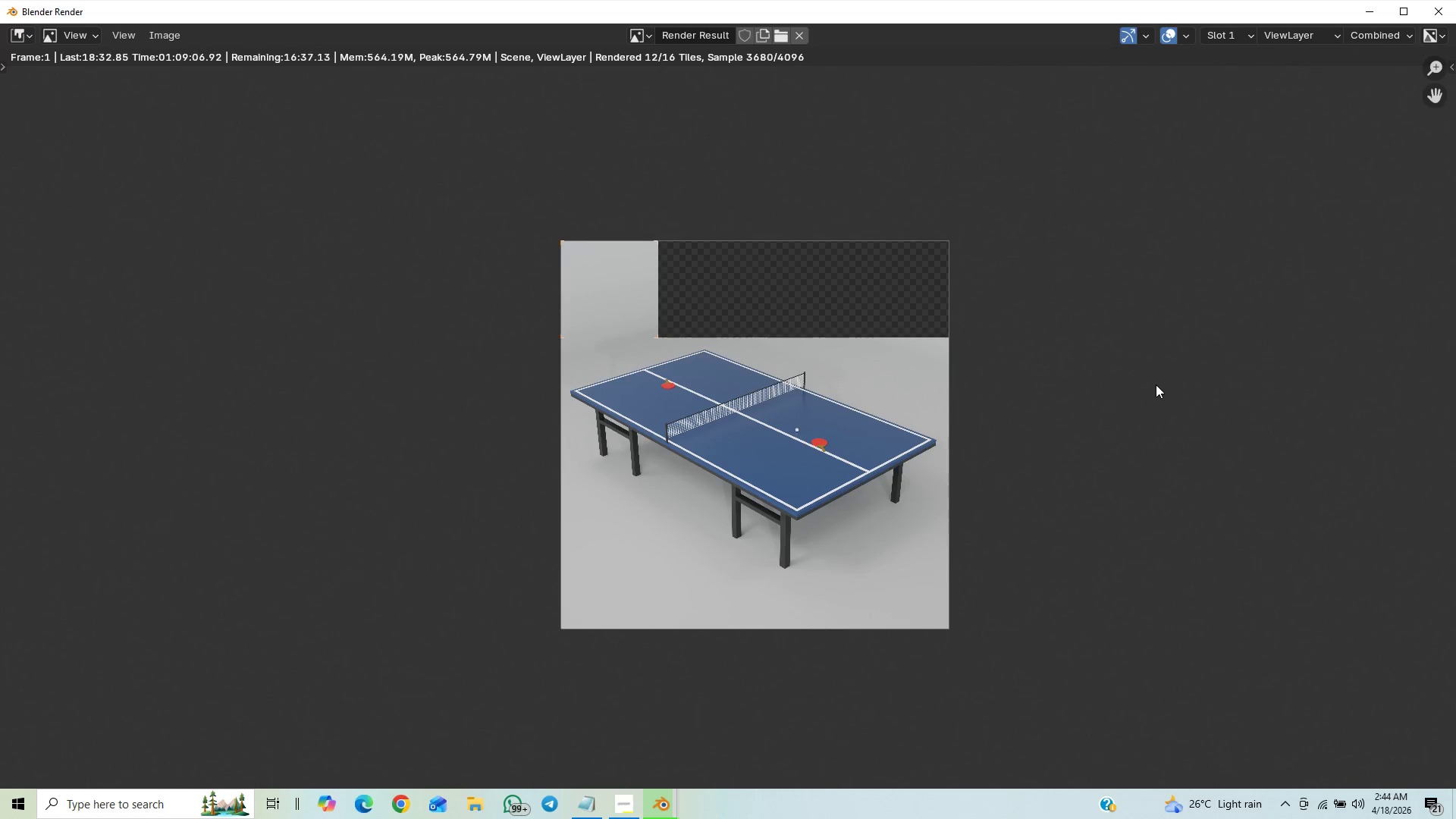 
scroll: coordinate [1156, 384], scroll_direction: up, amount: 4.0
 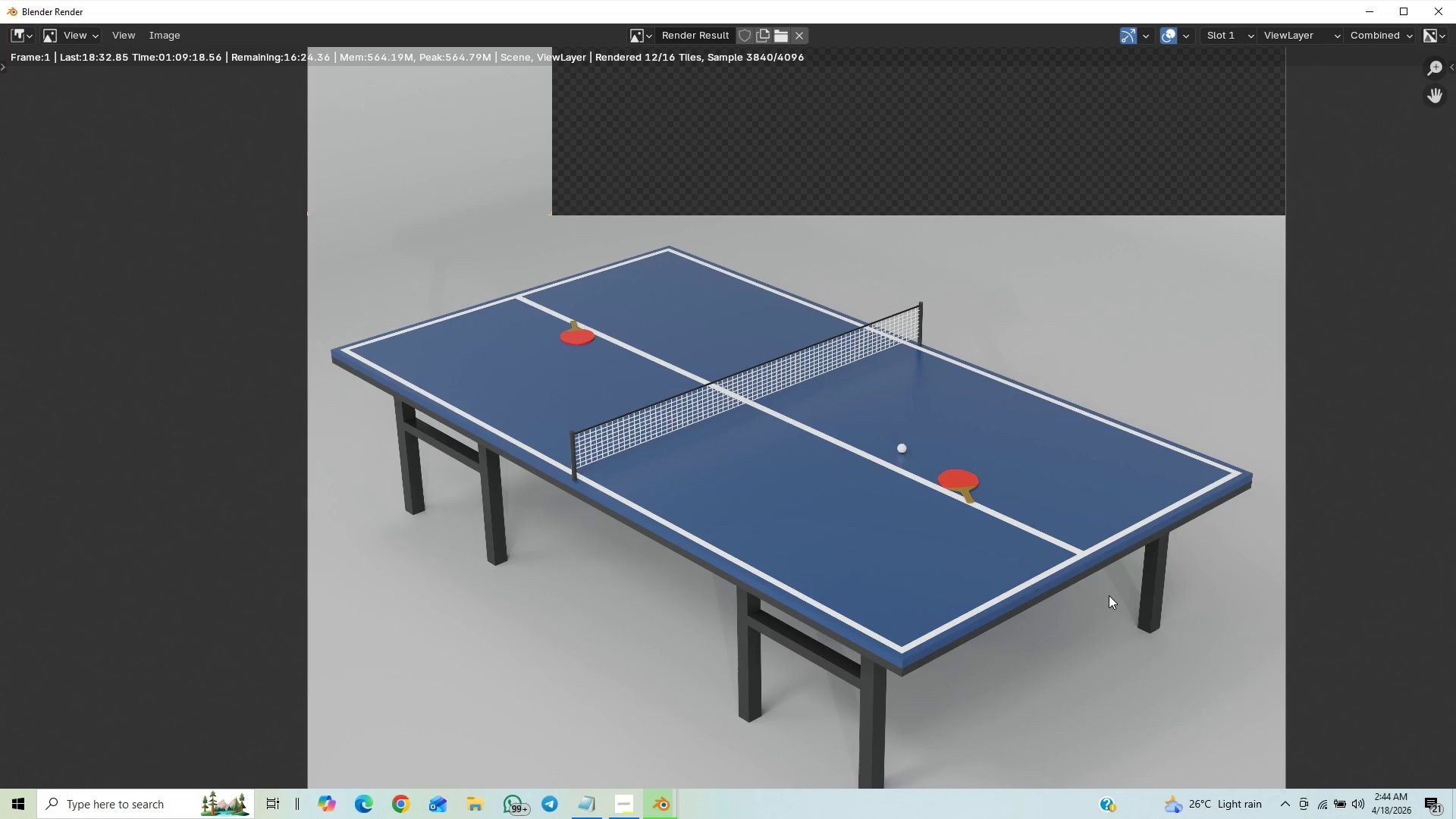 
wait(15.3)
 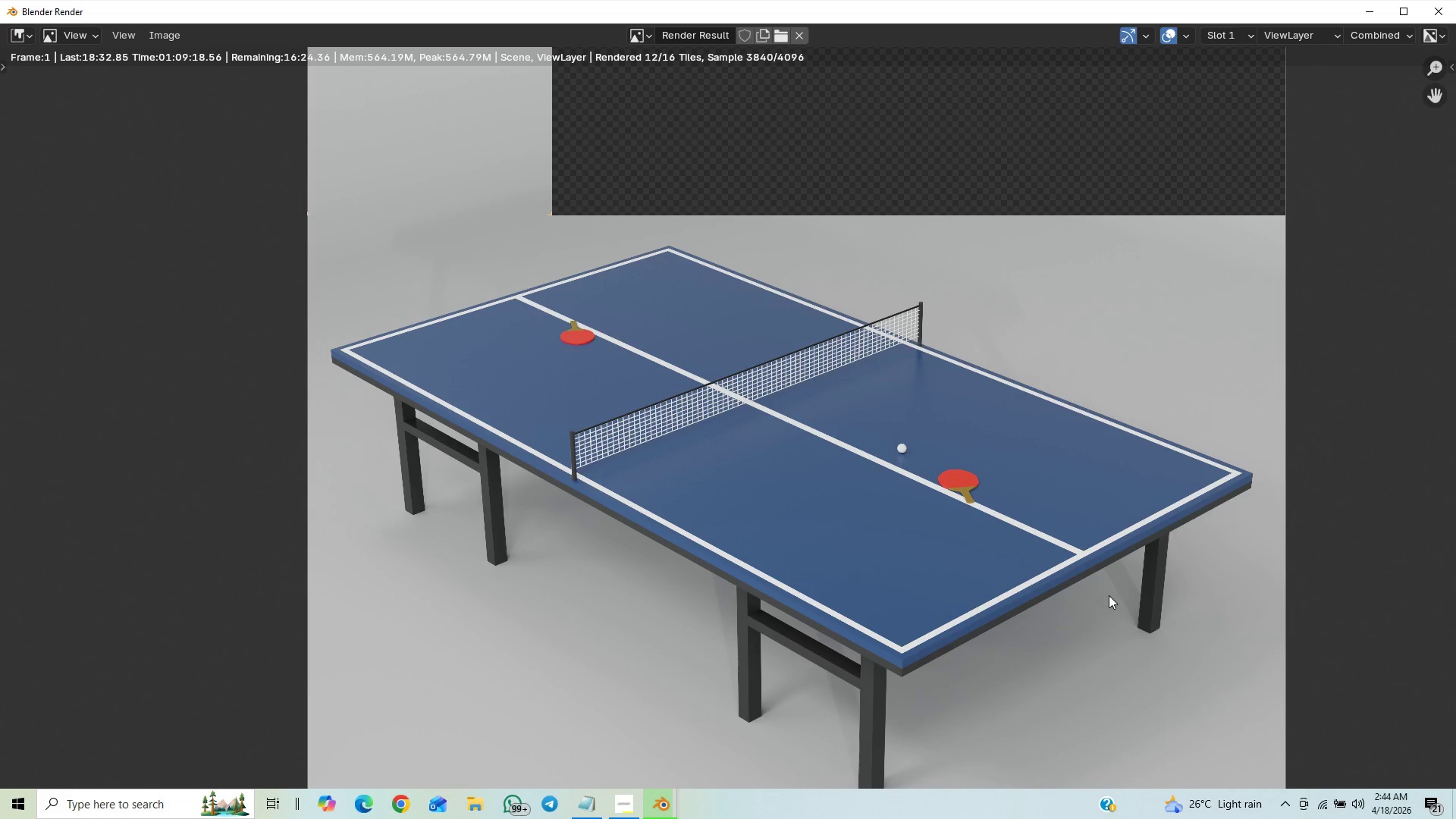 
scroll: coordinate [1102, 101], scroll_direction: down, amount: 5.0
 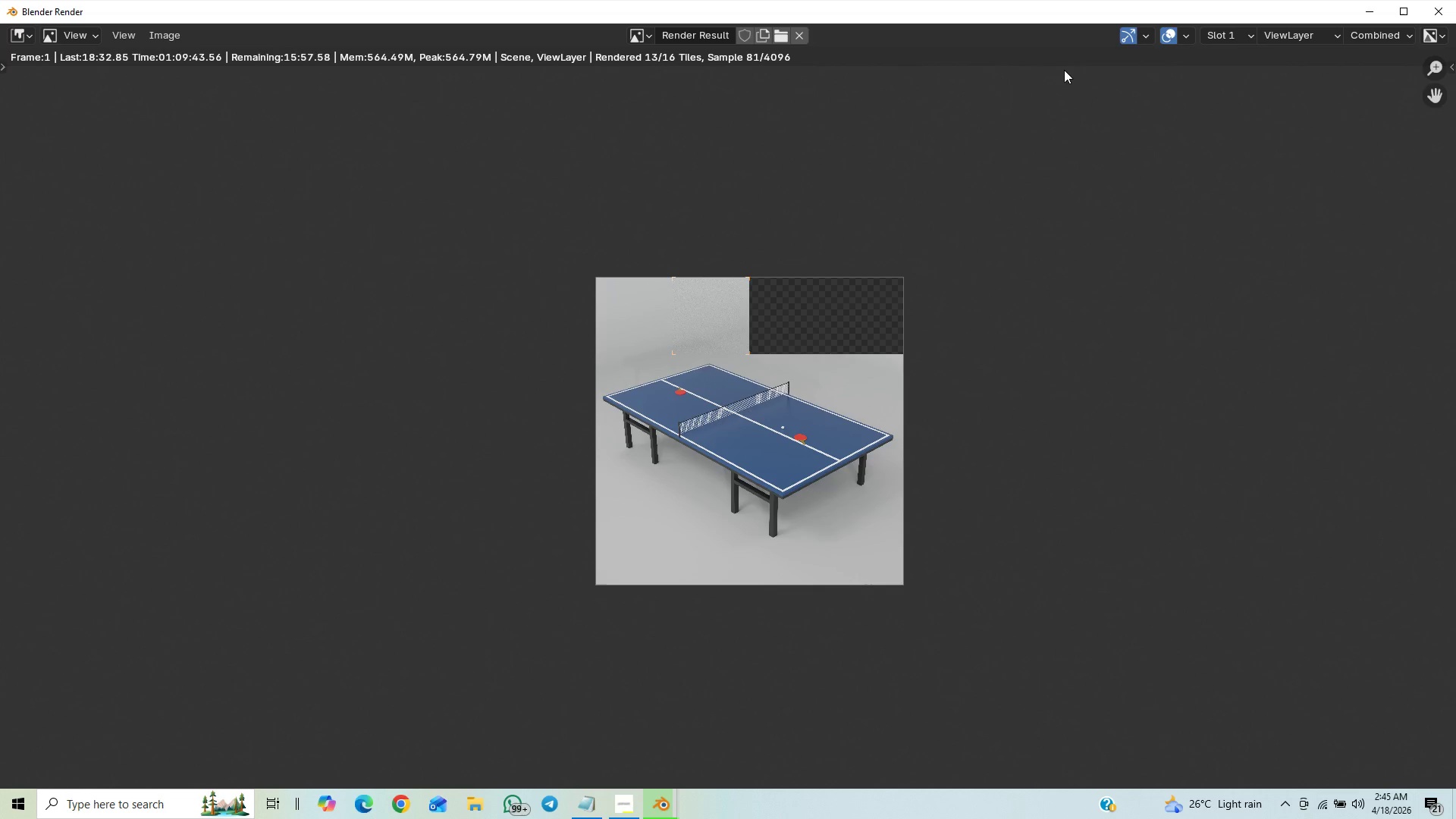 
wait(23.52)
 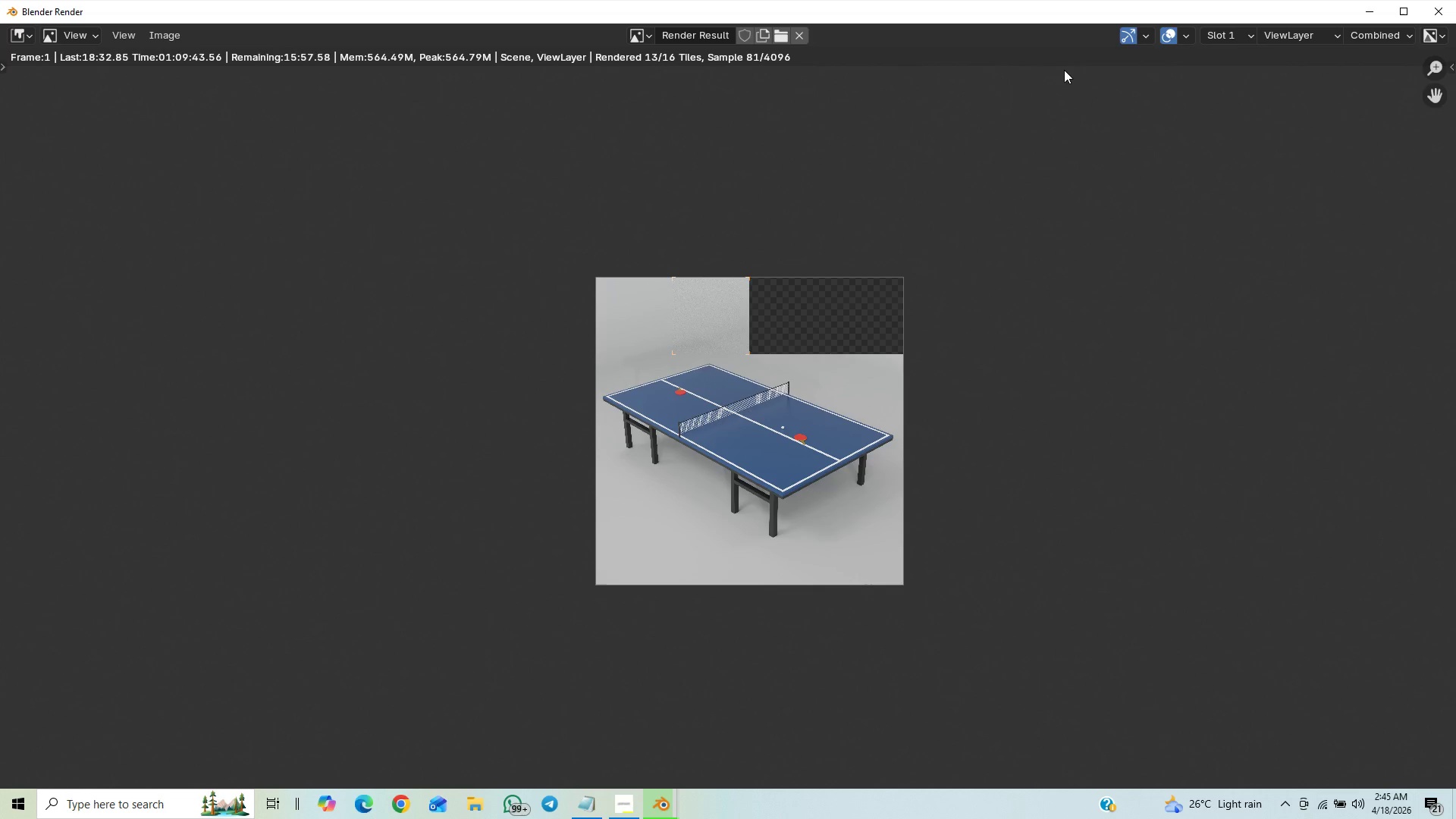 
scroll: coordinate [828, 278], scroll_direction: up, amount: 10.0
 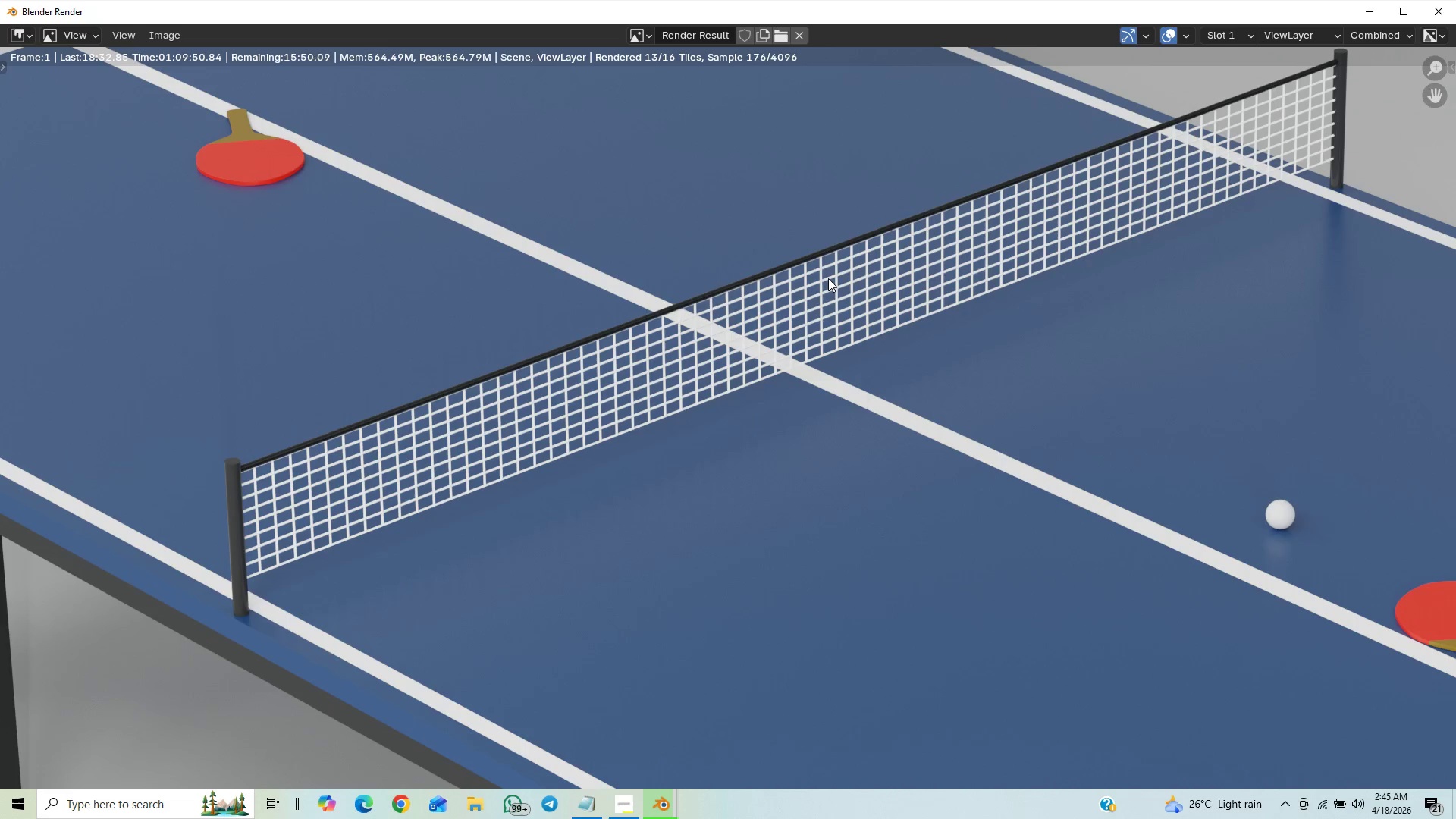 
scroll: coordinate [826, 260], scroll_direction: down, amount: 5.0
 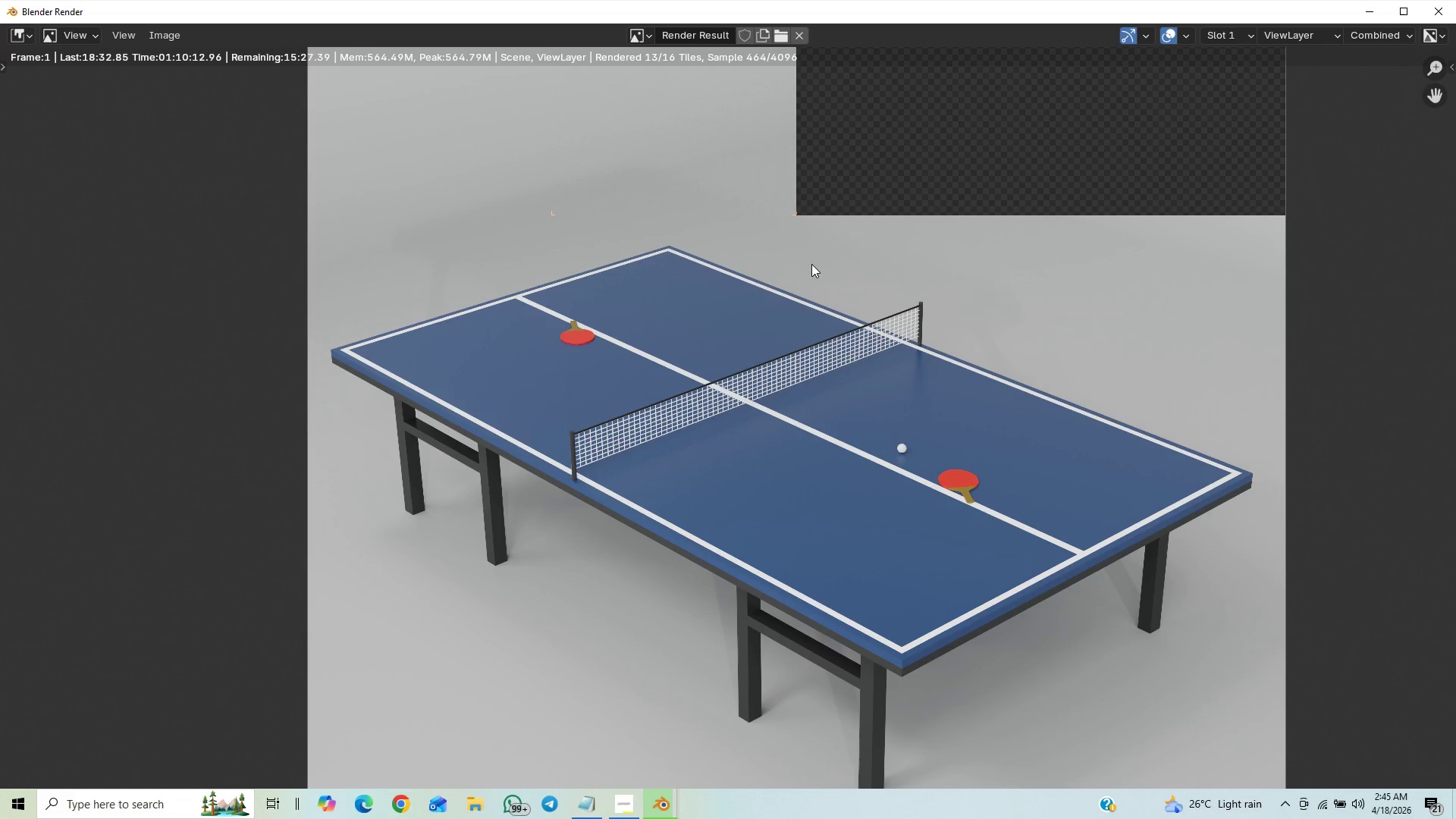 
wait(23.78)
 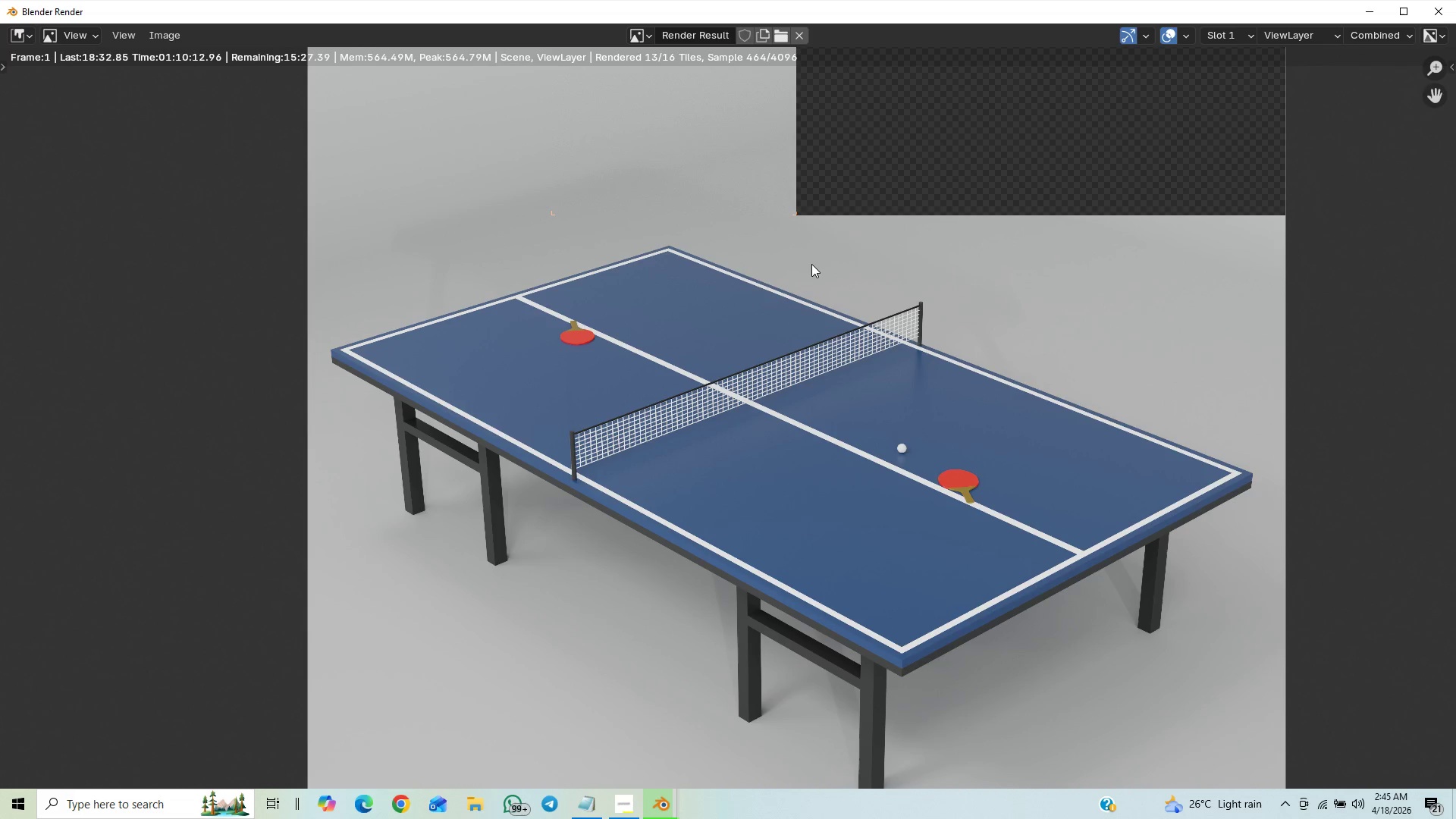 
scroll: coordinate [1025, 294], scroll_direction: down, amount: 1.0
 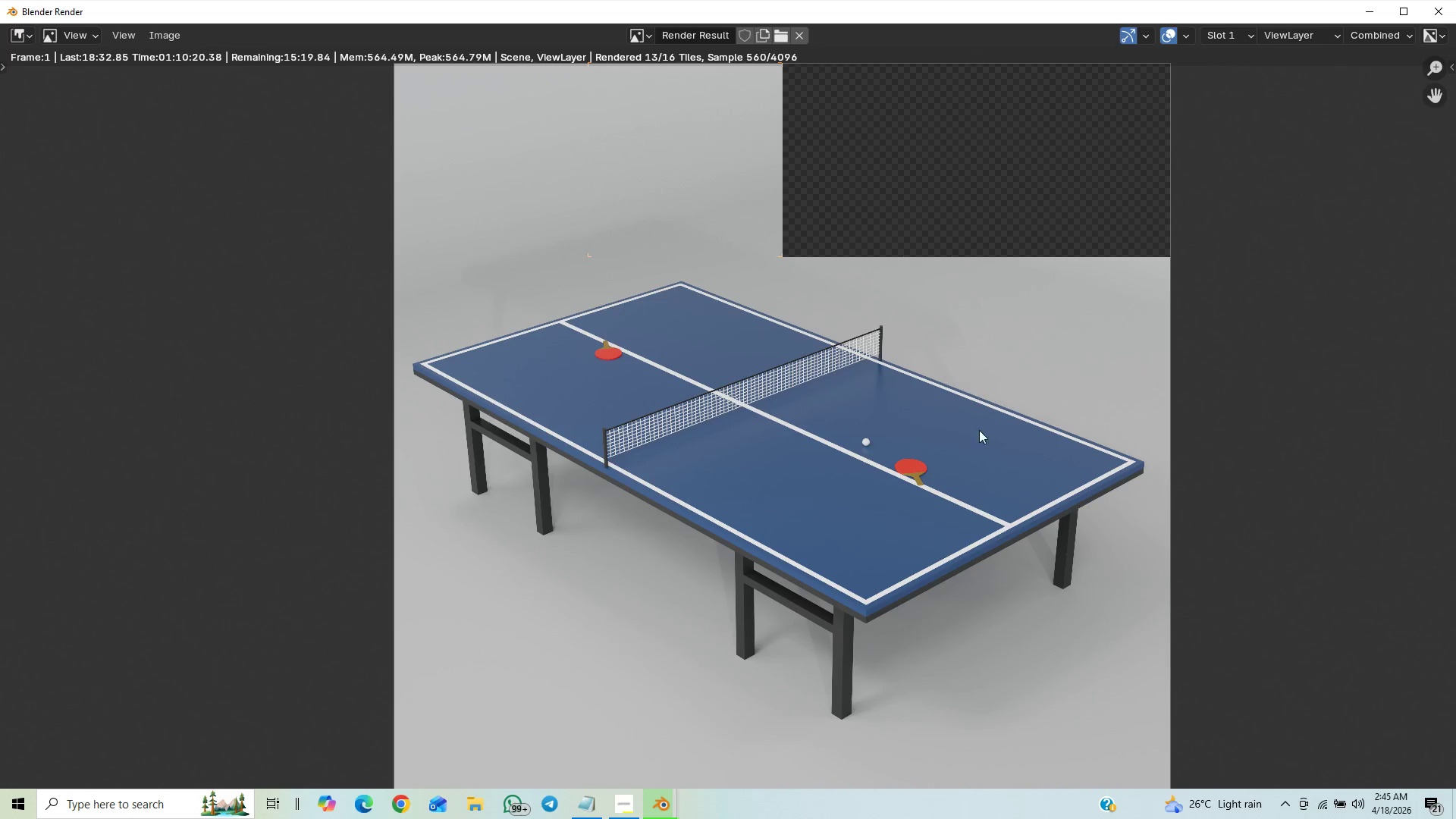 
scroll: coordinate [871, 427], scroll_direction: up, amount: 3.0
 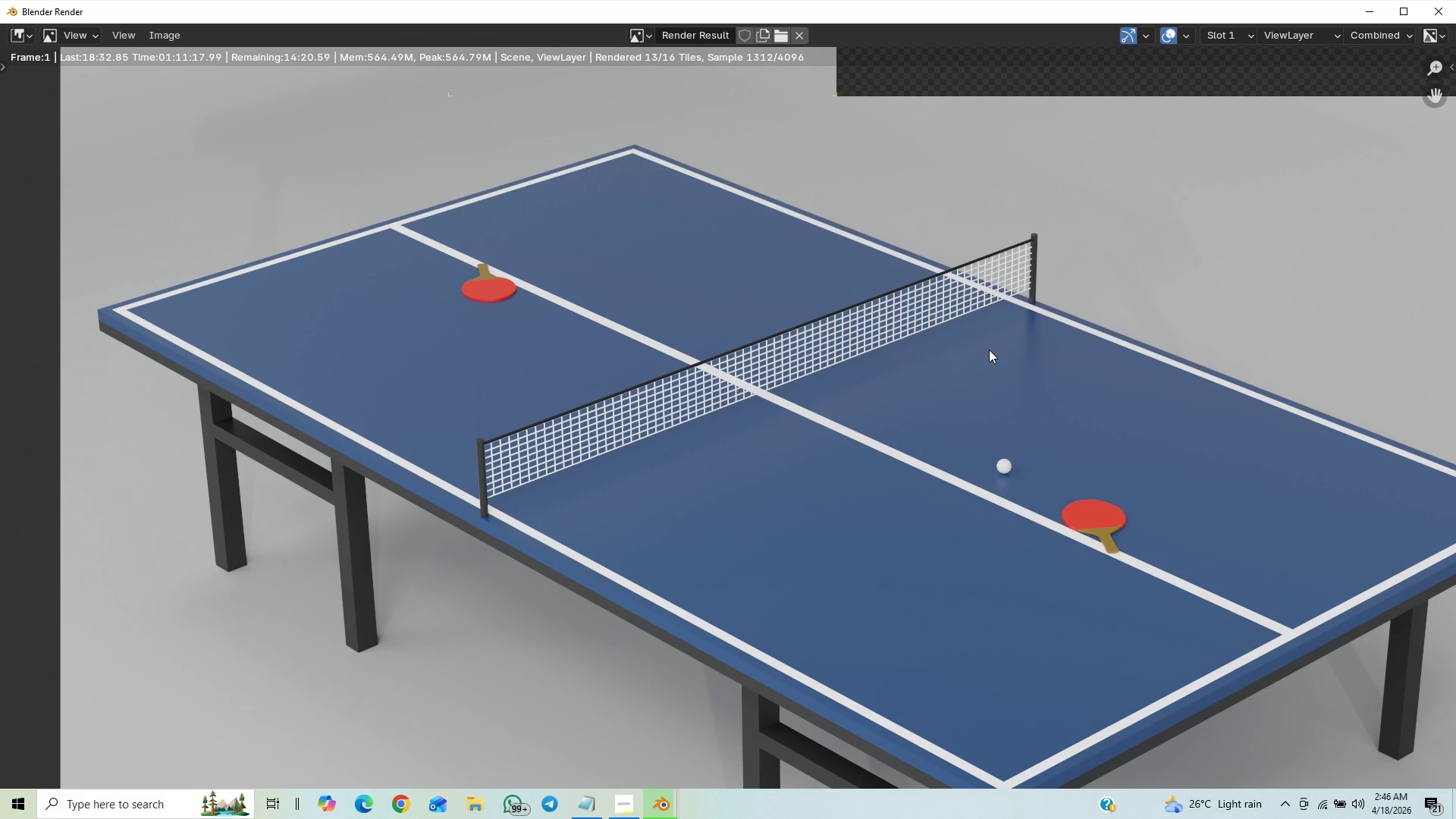 
wait(60.08)
 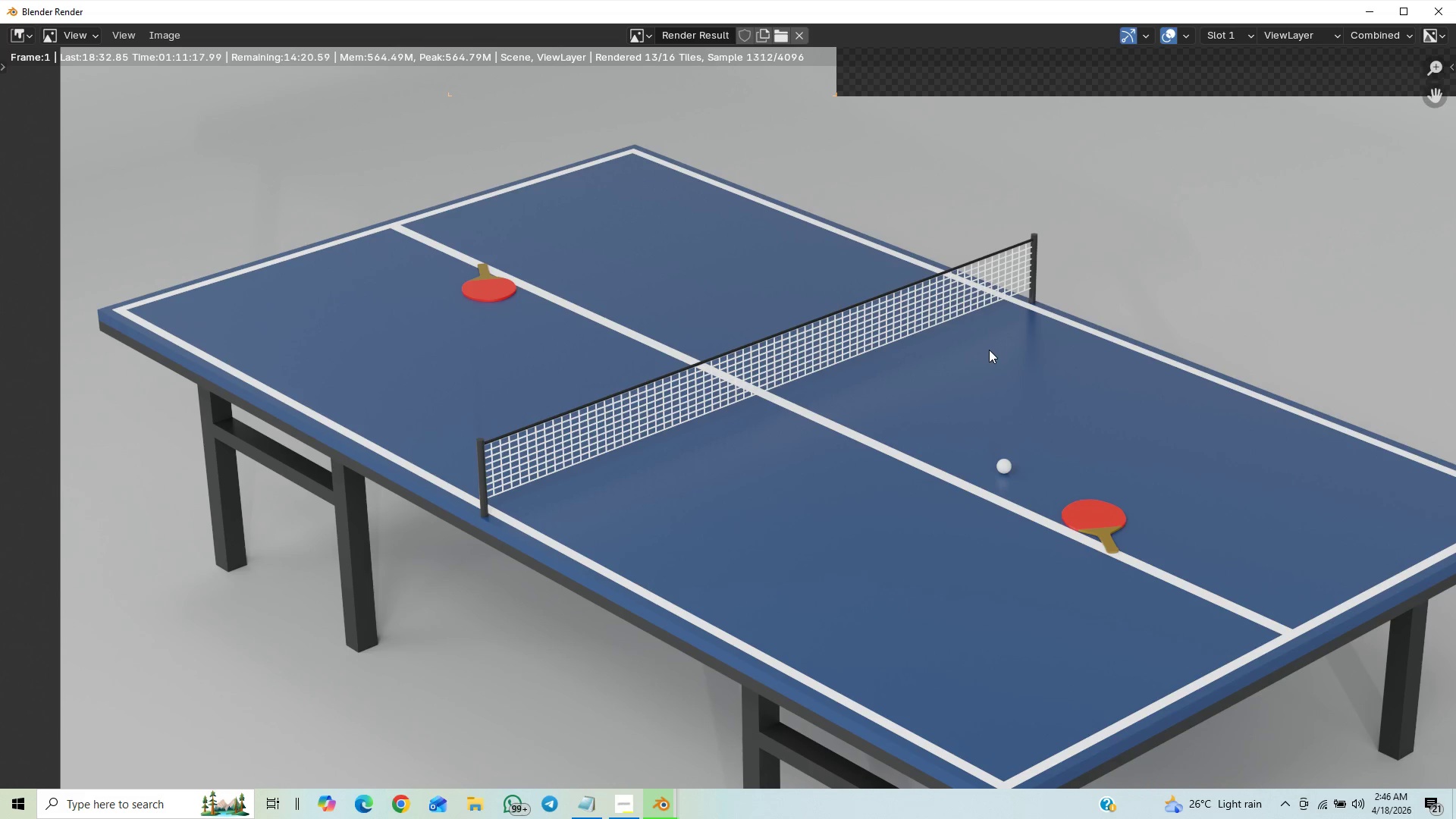 
scroll: coordinate [1034, 683], scroll_direction: down, amount: 13.0
 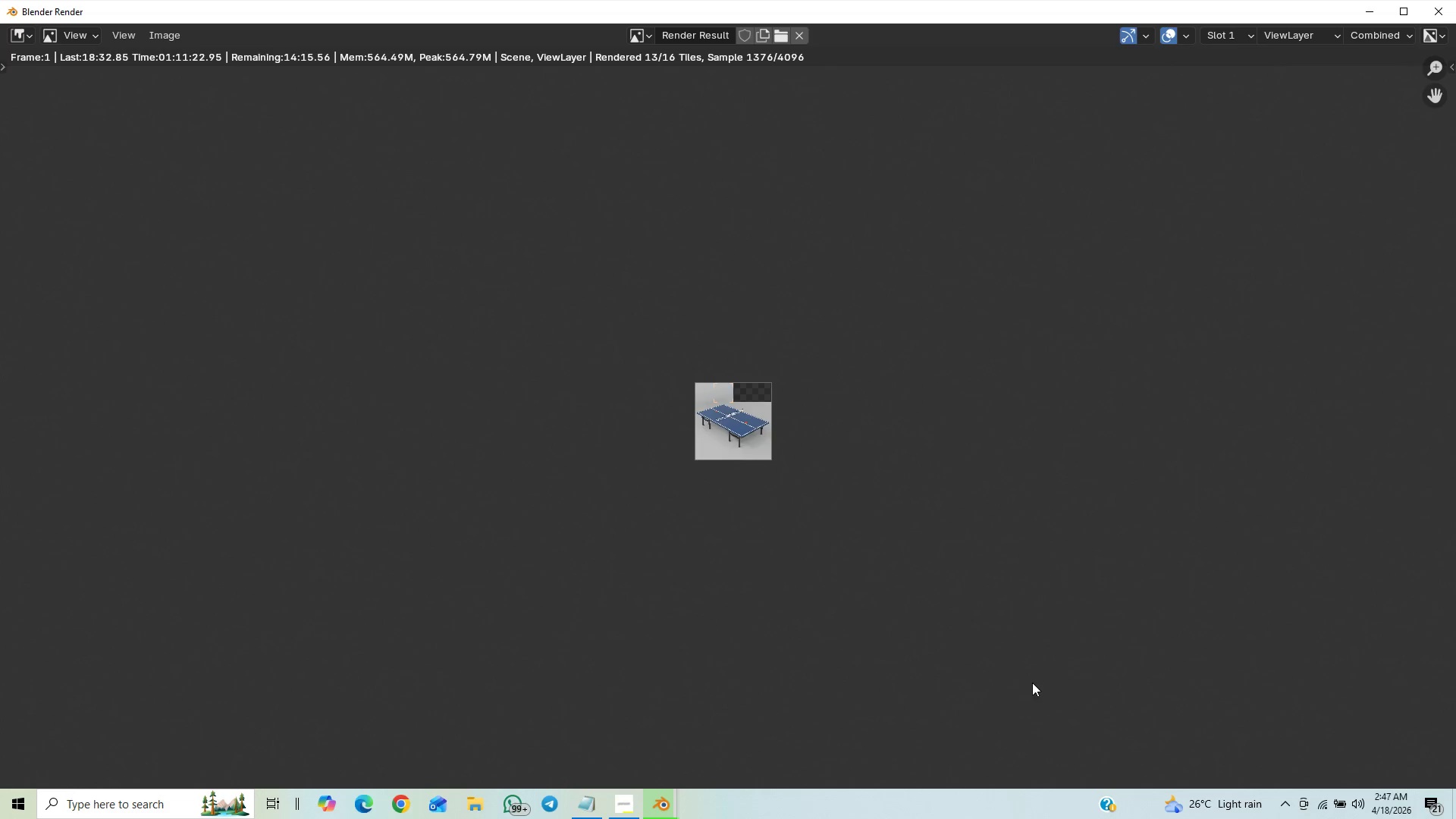 
scroll: coordinate [1019, 663], scroll_direction: up, amount: 8.0
 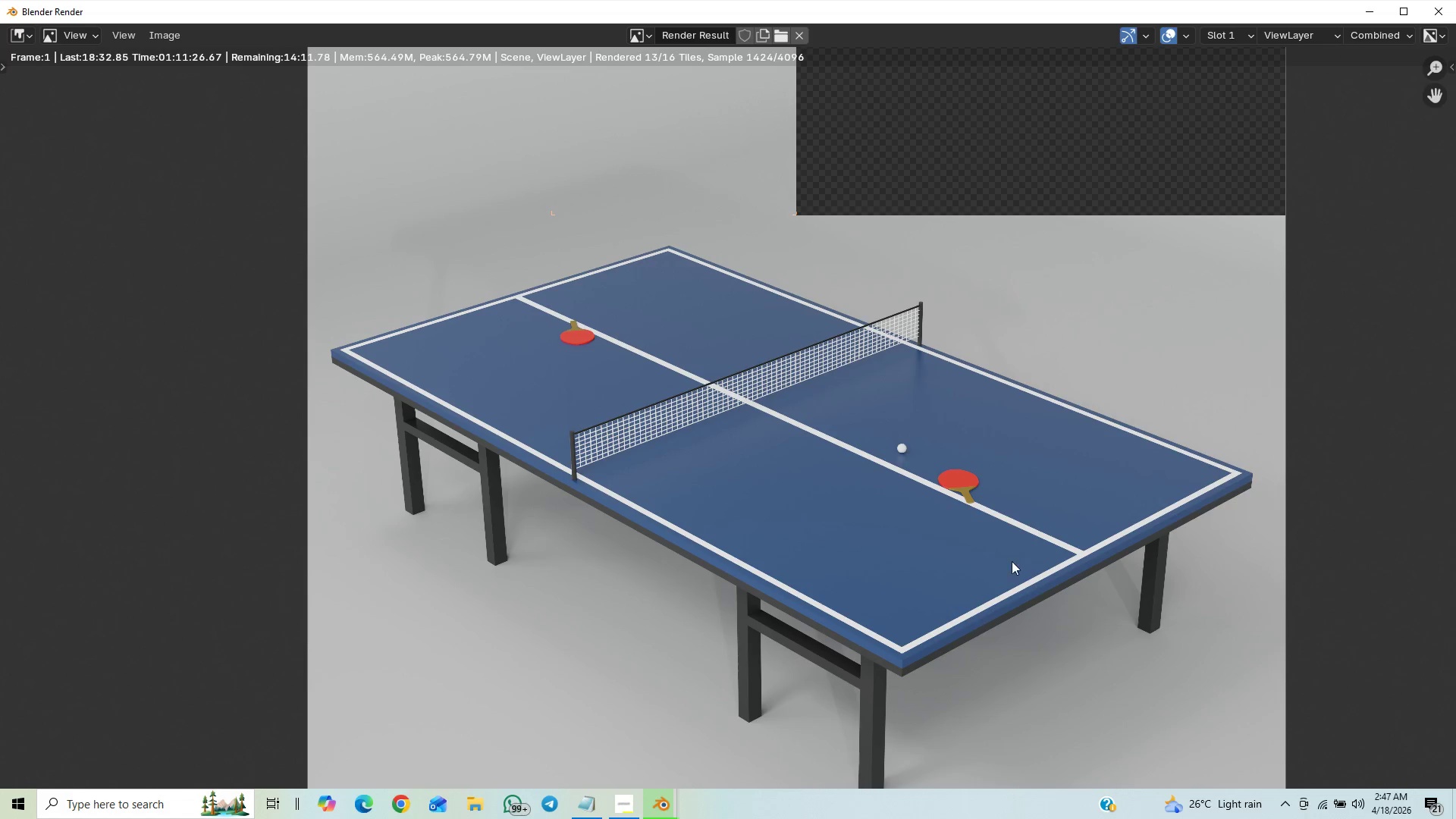 
scroll: coordinate [1021, 547], scroll_direction: none, amount: 0.0
 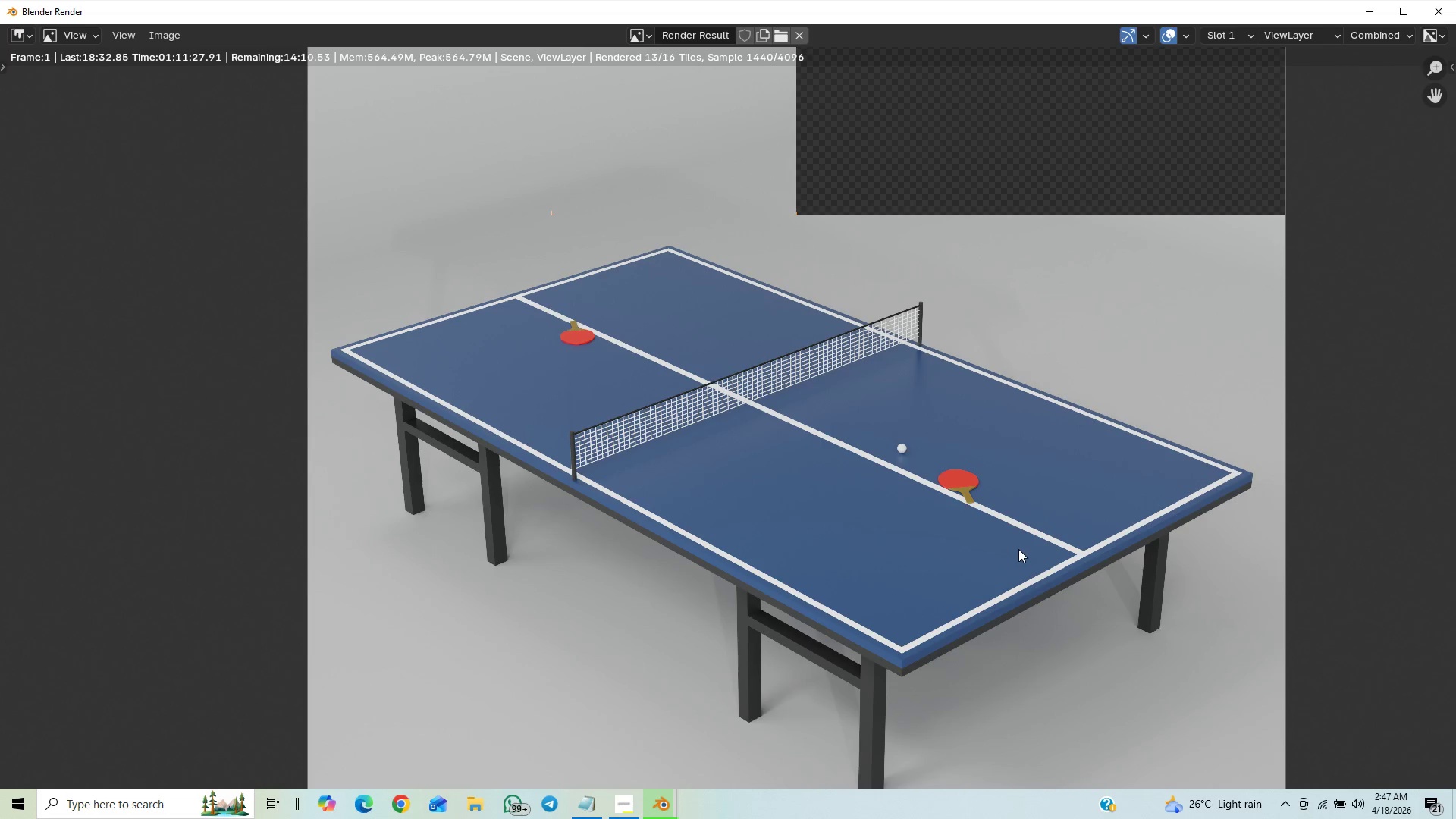 
scroll: coordinate [1002, 563], scroll_direction: down, amount: 3.0
 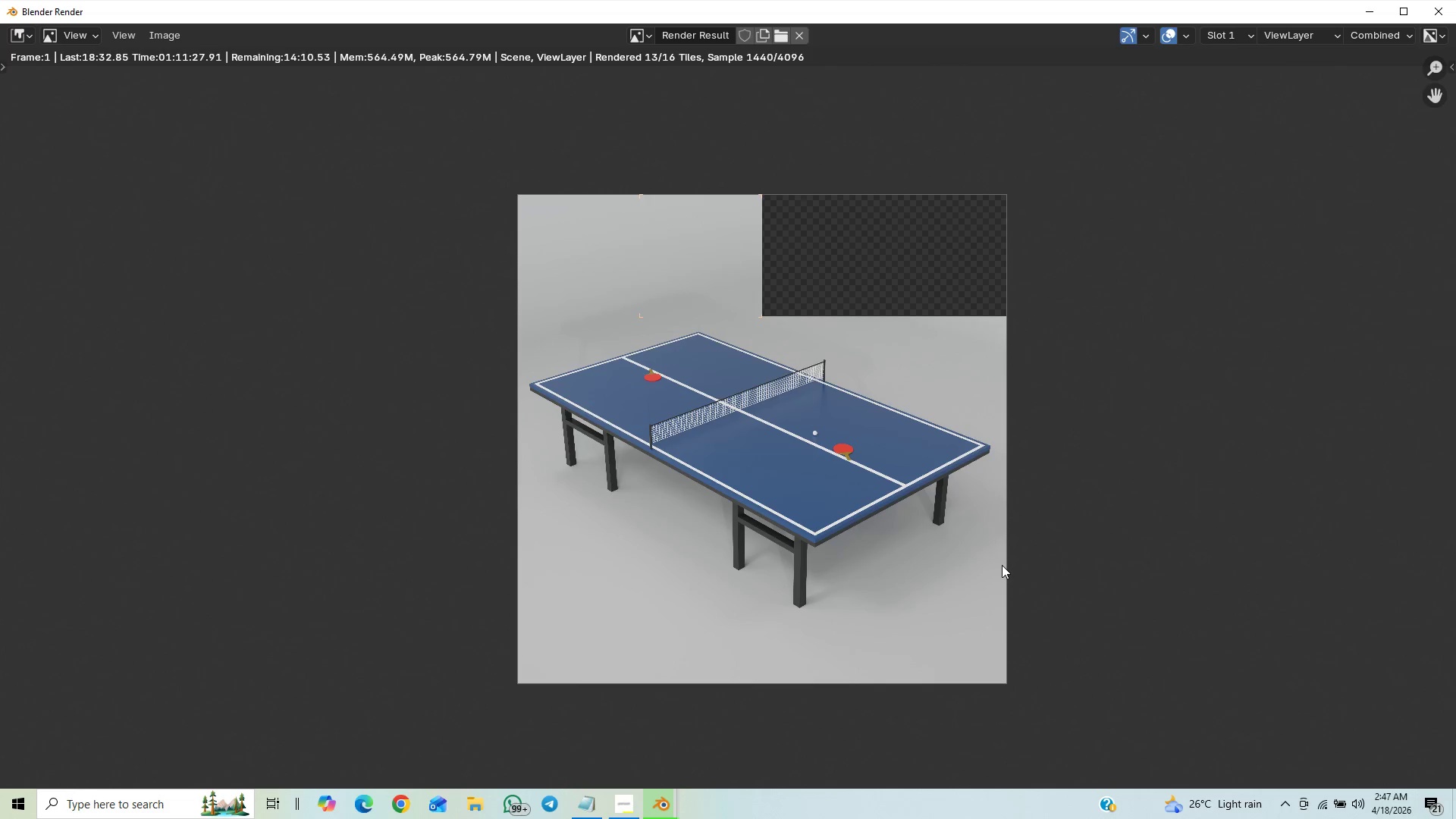 
scroll: coordinate [1001, 560], scroll_direction: up, amount: 4.0
 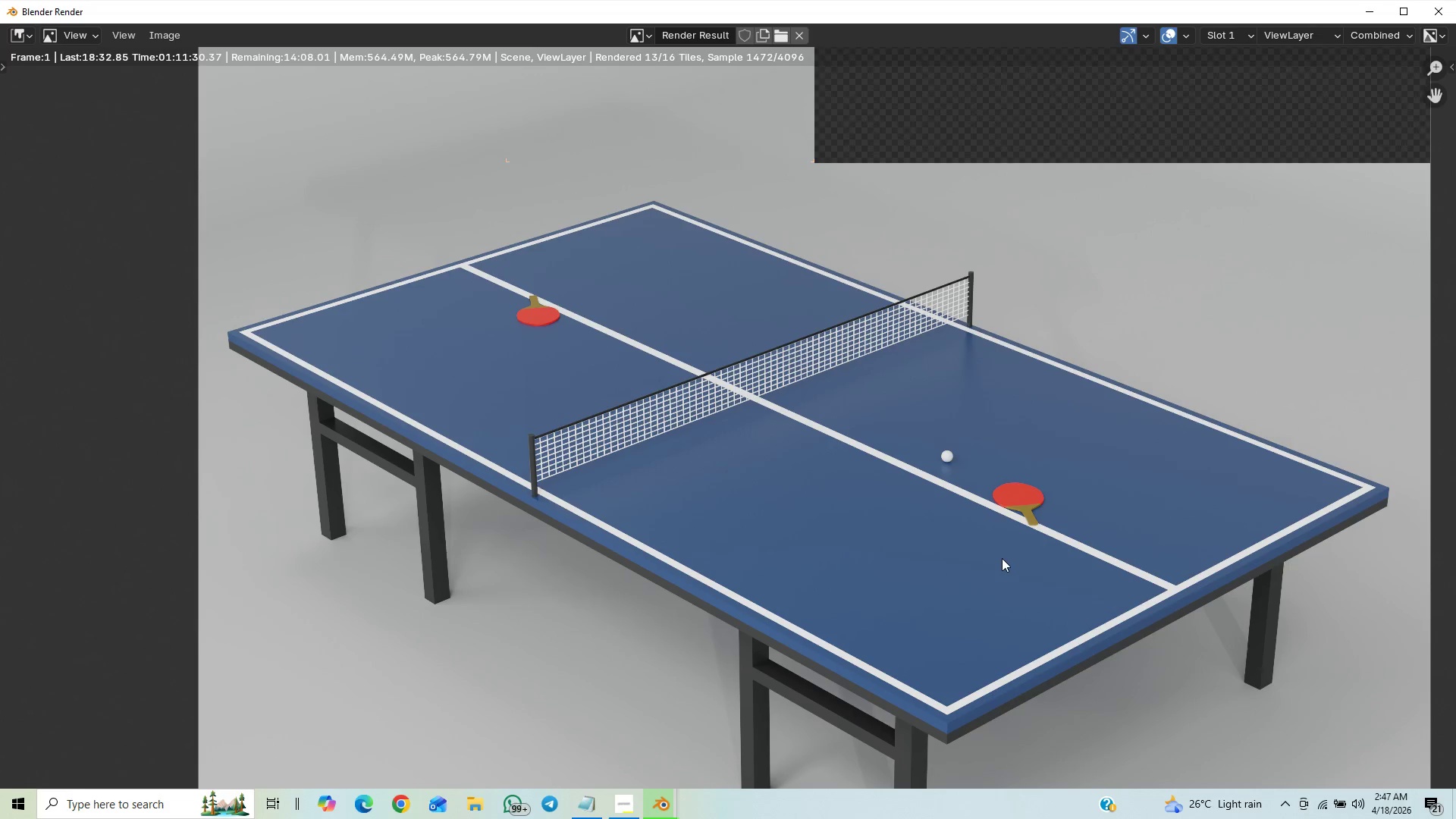 
scroll: coordinate [1000, 555], scroll_direction: down, amount: 12.0
 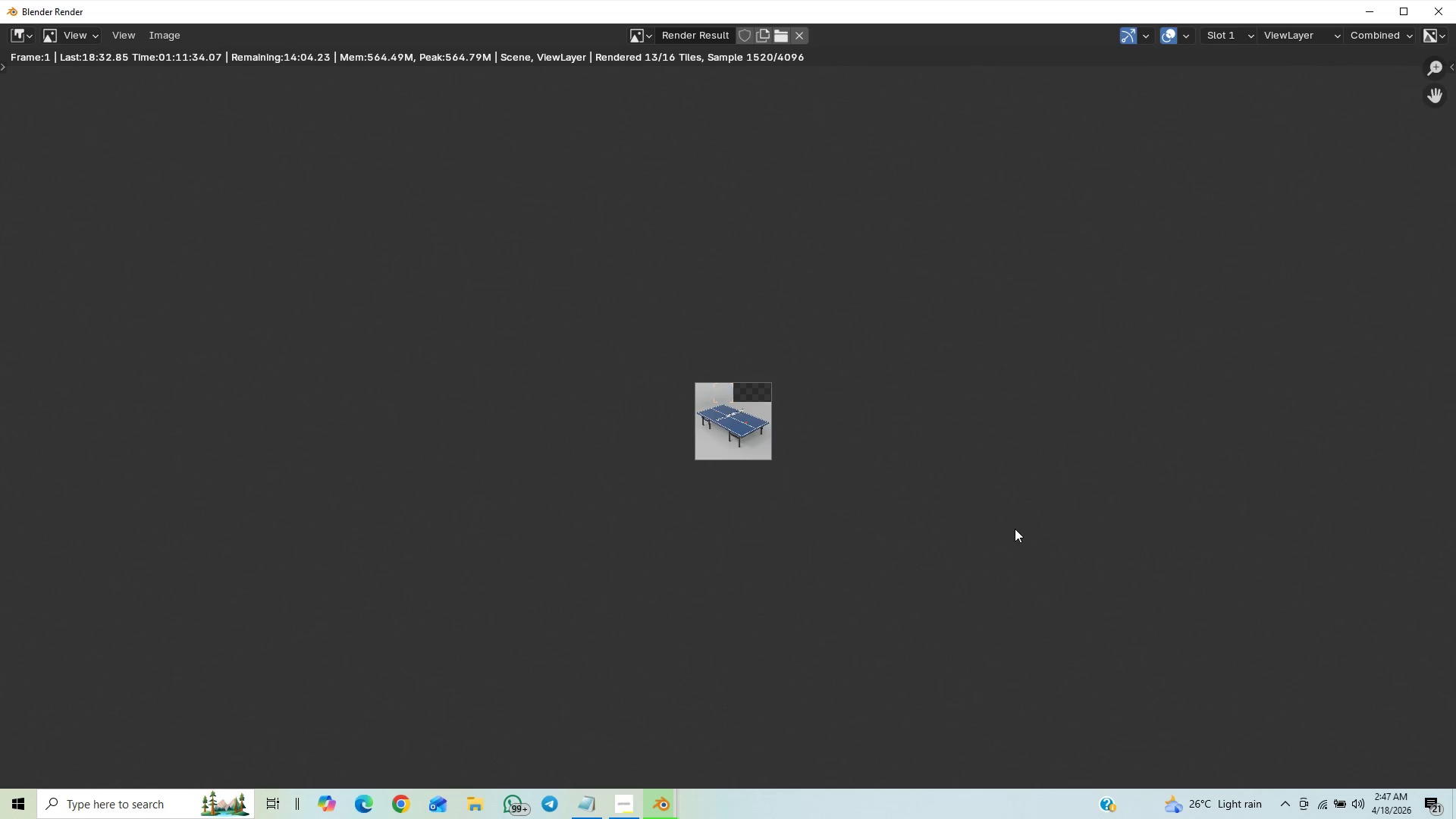 
scroll: coordinate [1015, 529], scroll_direction: up, amount: 13.0
 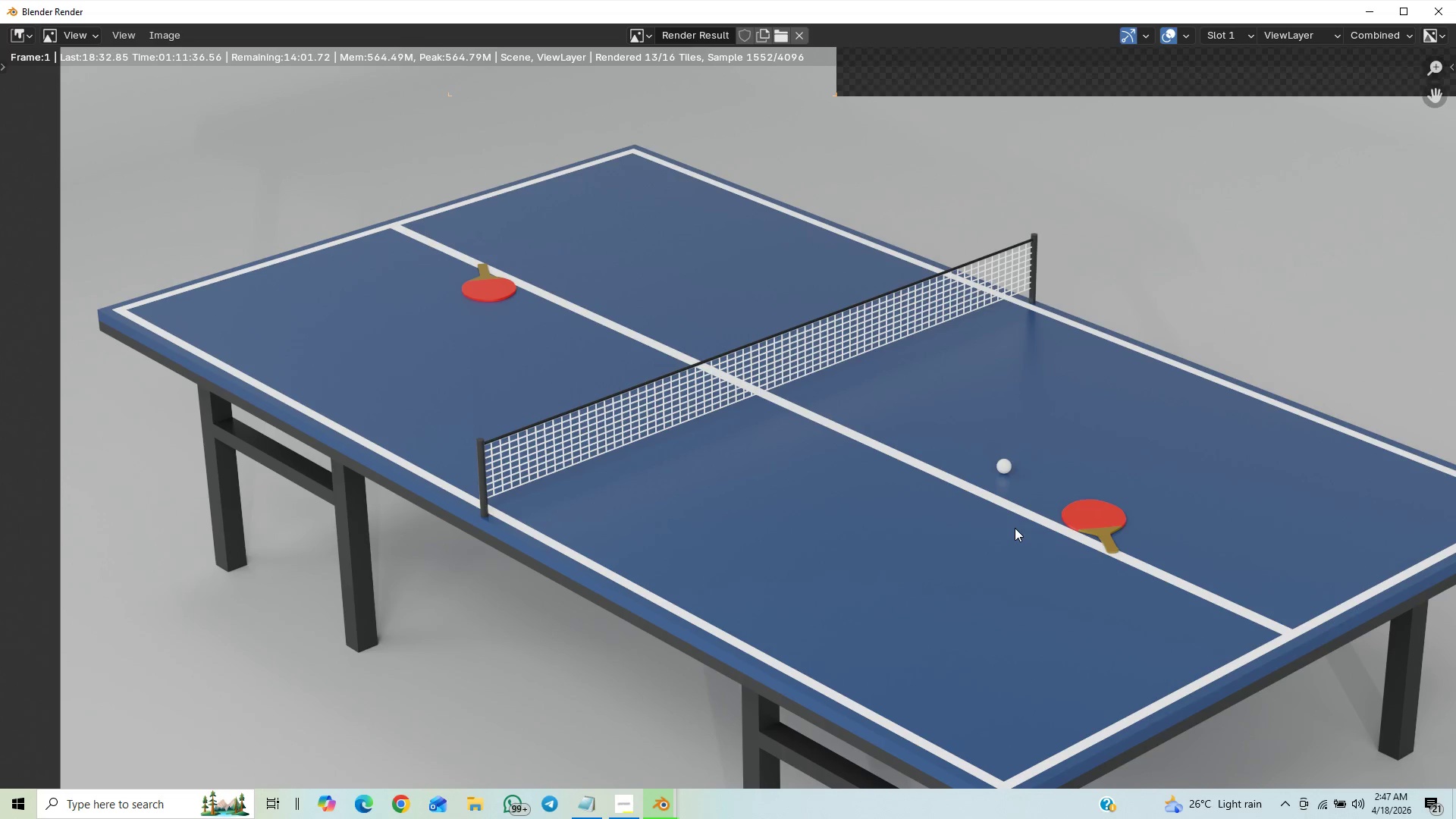 
scroll: coordinate [1087, 496], scroll_direction: down, amount: 4.0
 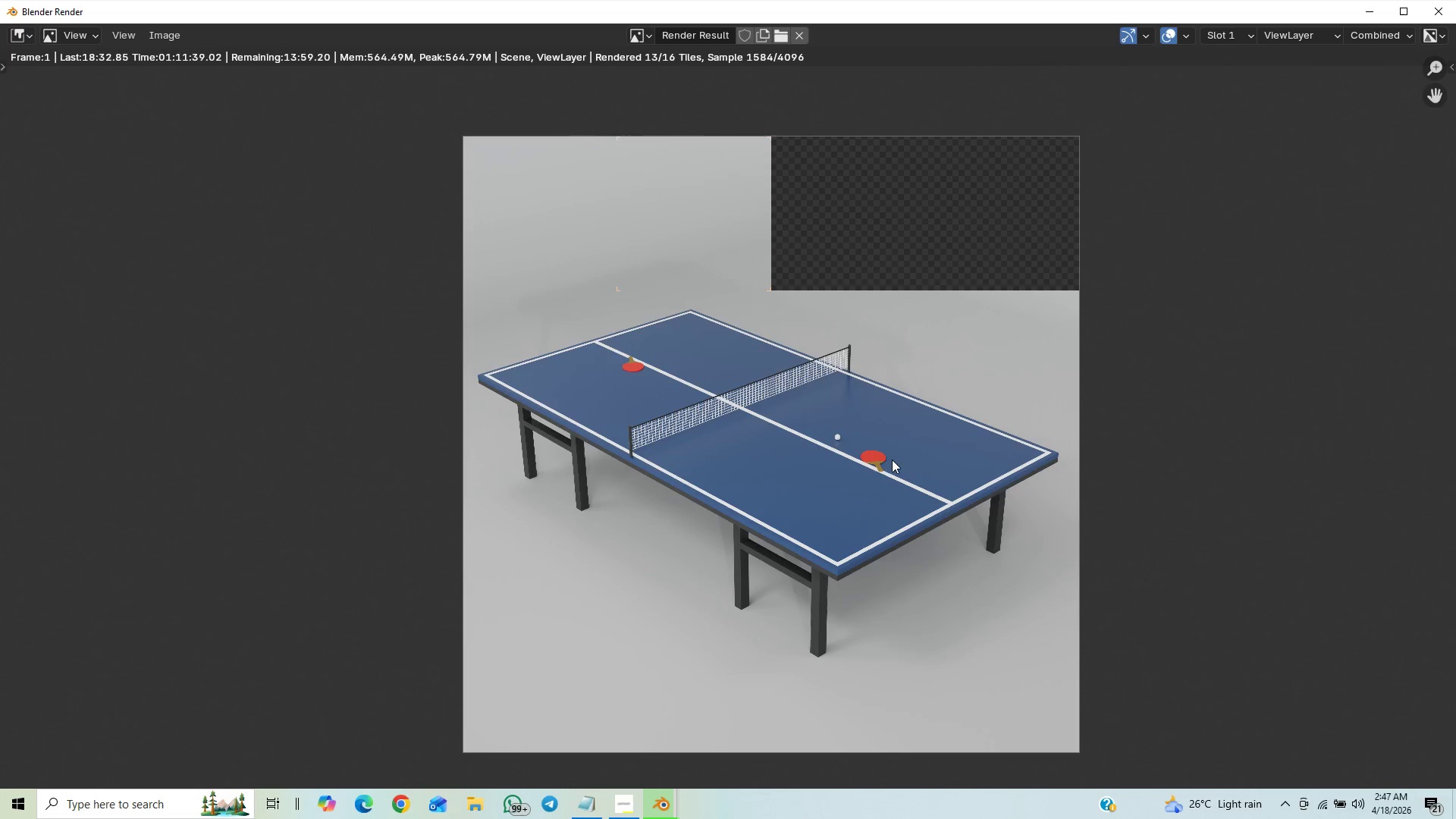 
scroll: coordinate [902, 439], scroll_direction: up, amount: 12.0
 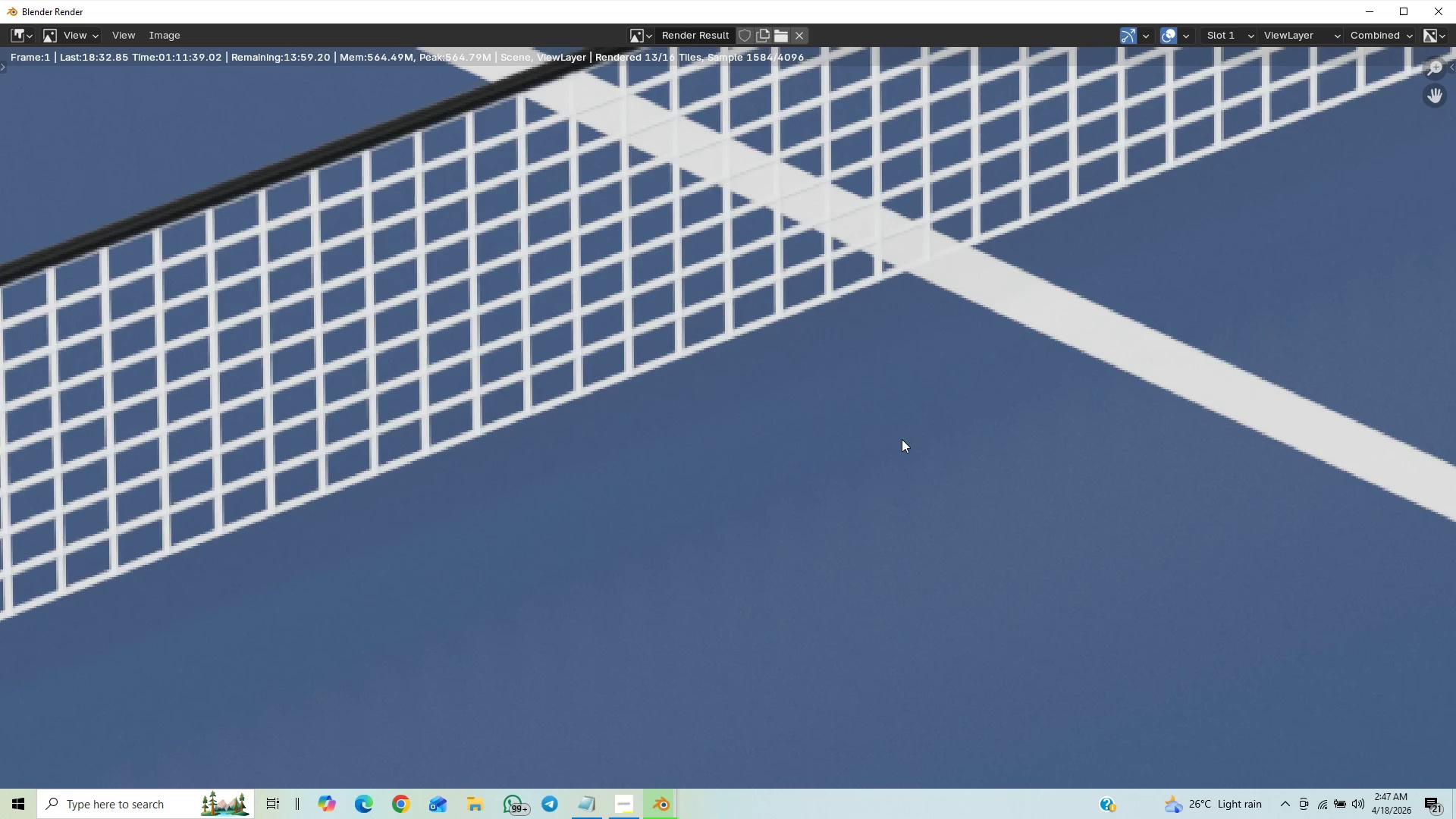 
scroll: coordinate [902, 439], scroll_direction: down, amount: 10.0
 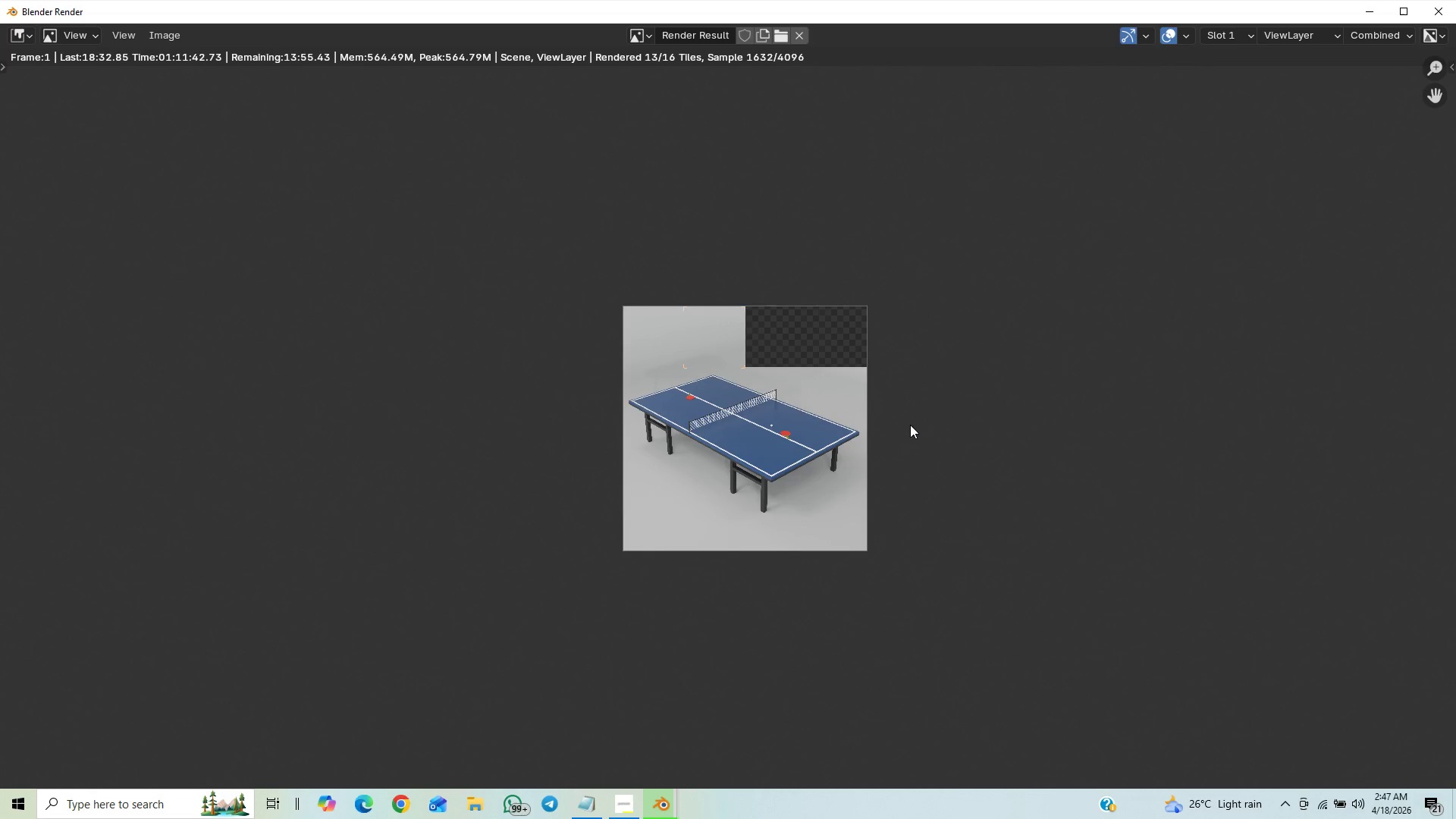 
scroll: coordinate [867, 491], scroll_direction: up, amount: 6.0
 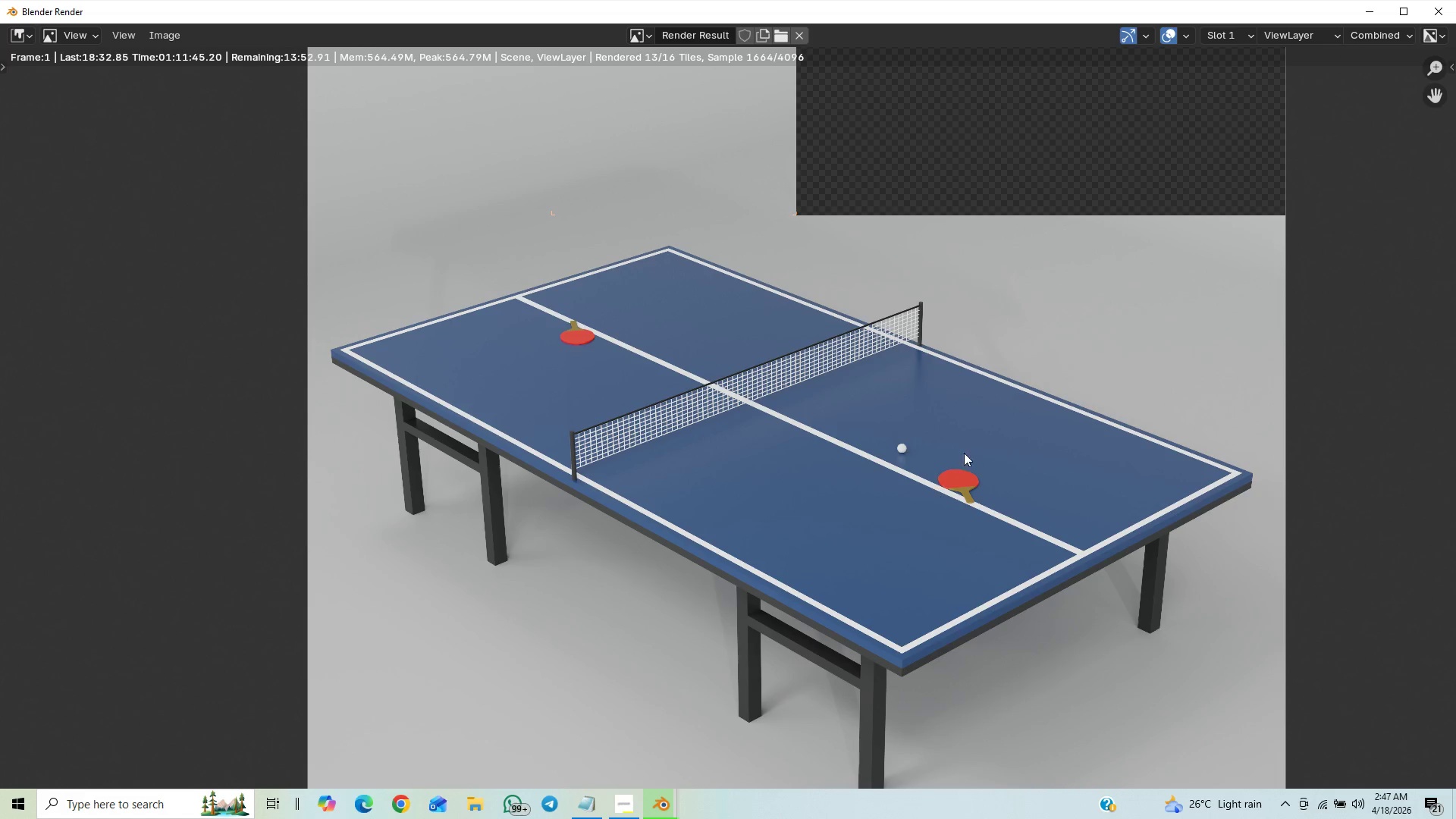 
scroll: coordinate [1138, 267], scroll_direction: down, amount: 4.0
 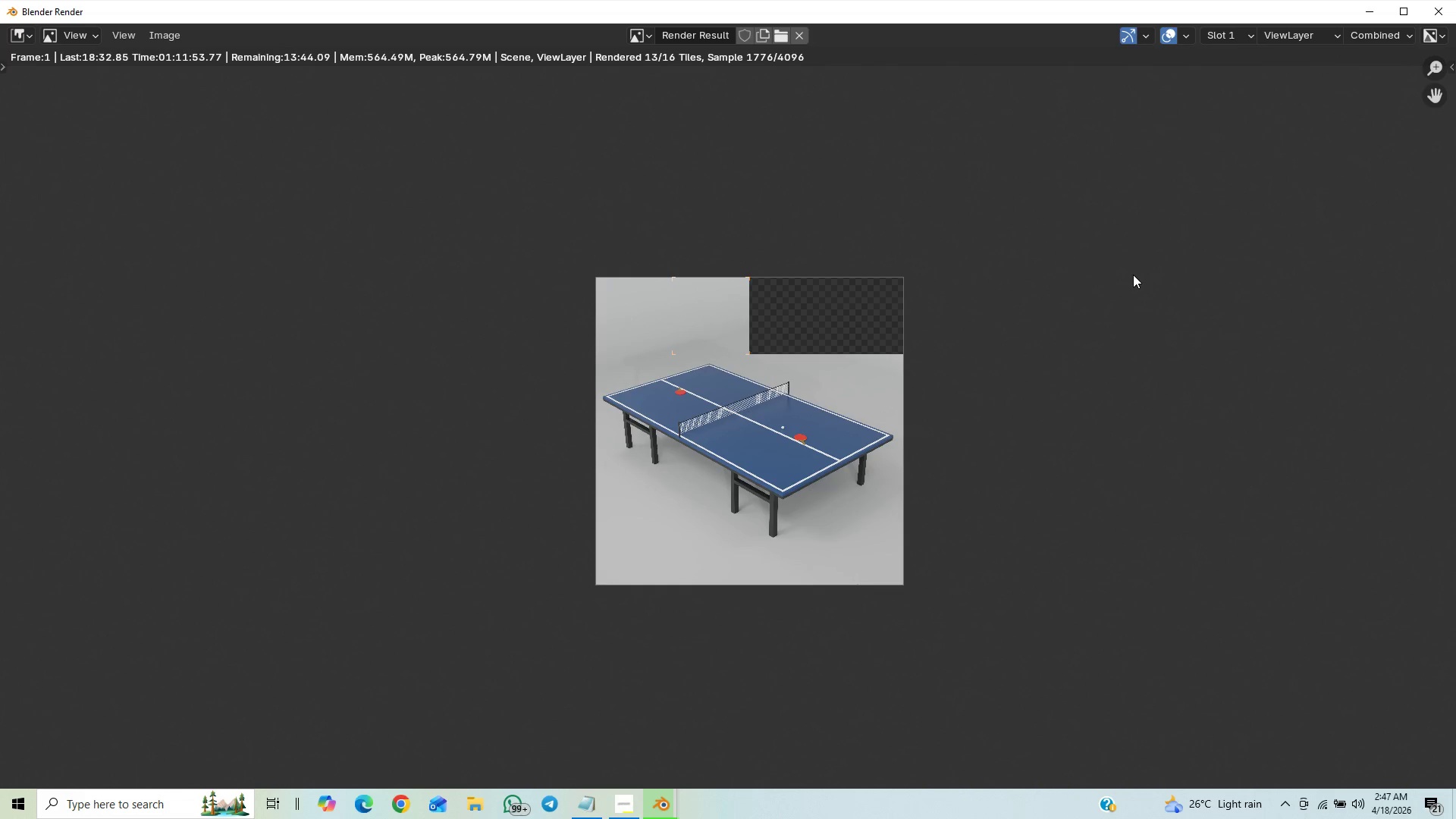 
wait(8.77)
 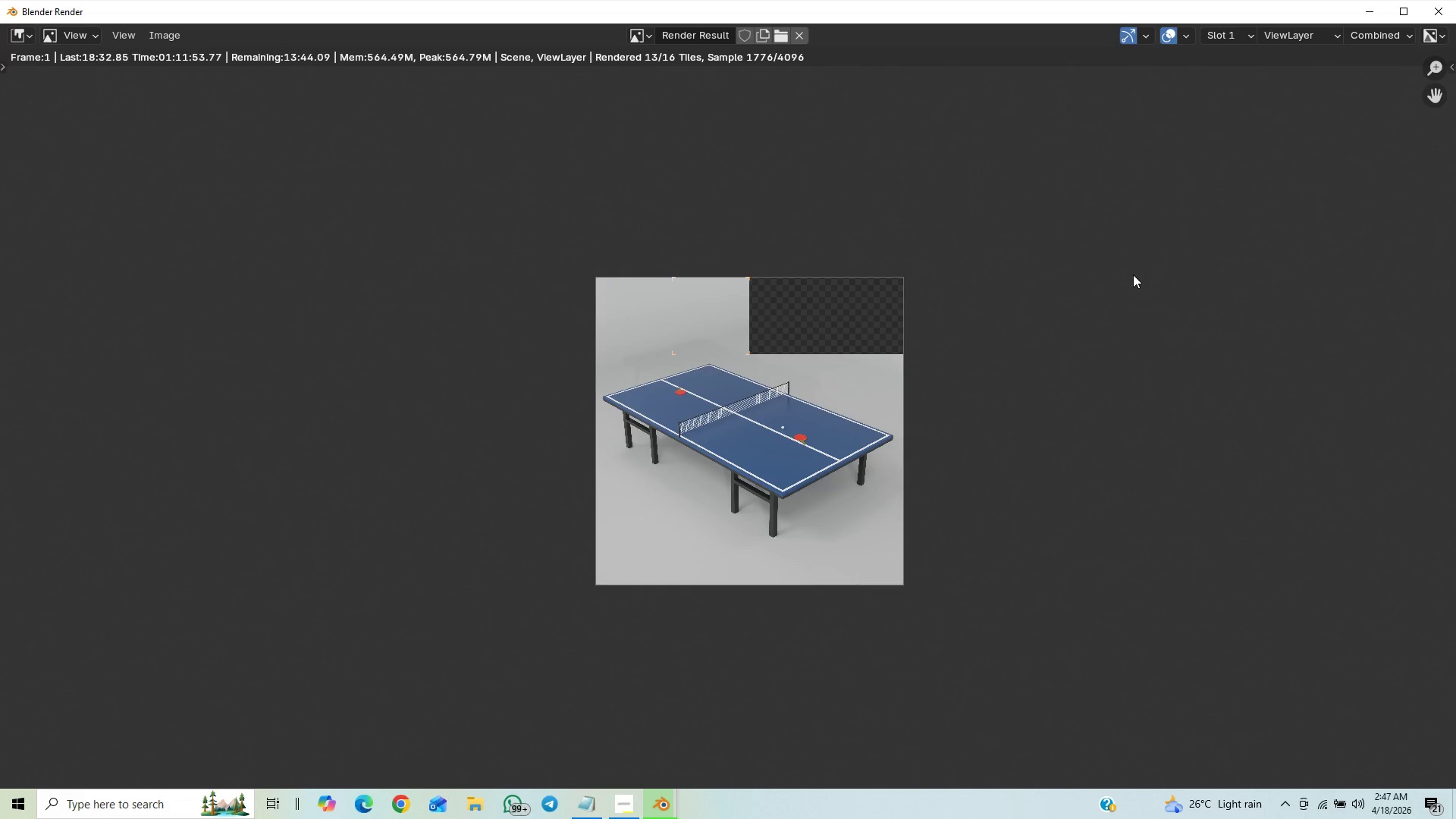 
scroll: coordinate [1007, 427], scroll_direction: down, amount: 1.0
 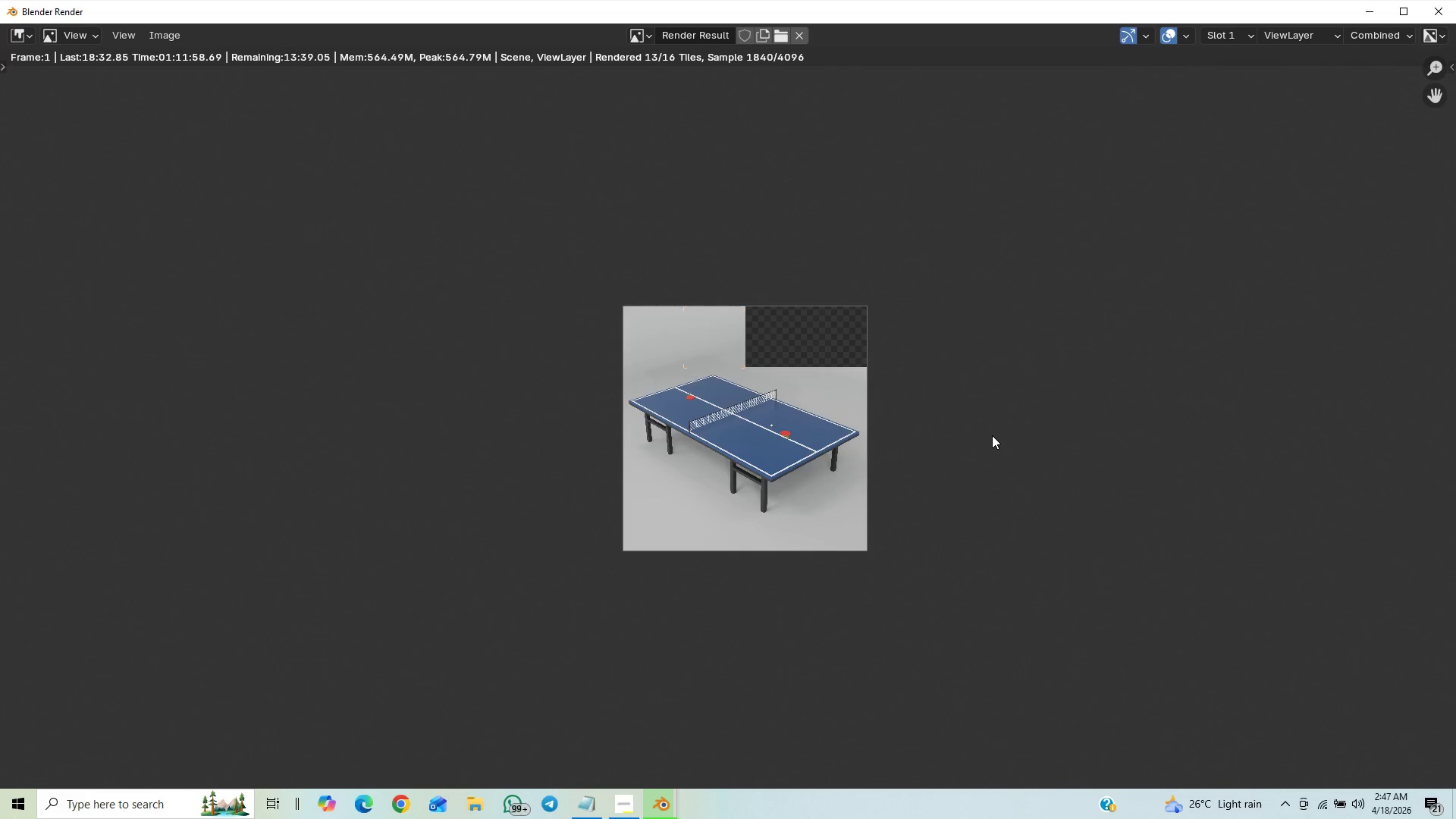 
scroll: coordinate [992, 435], scroll_direction: up, amount: 3.0
 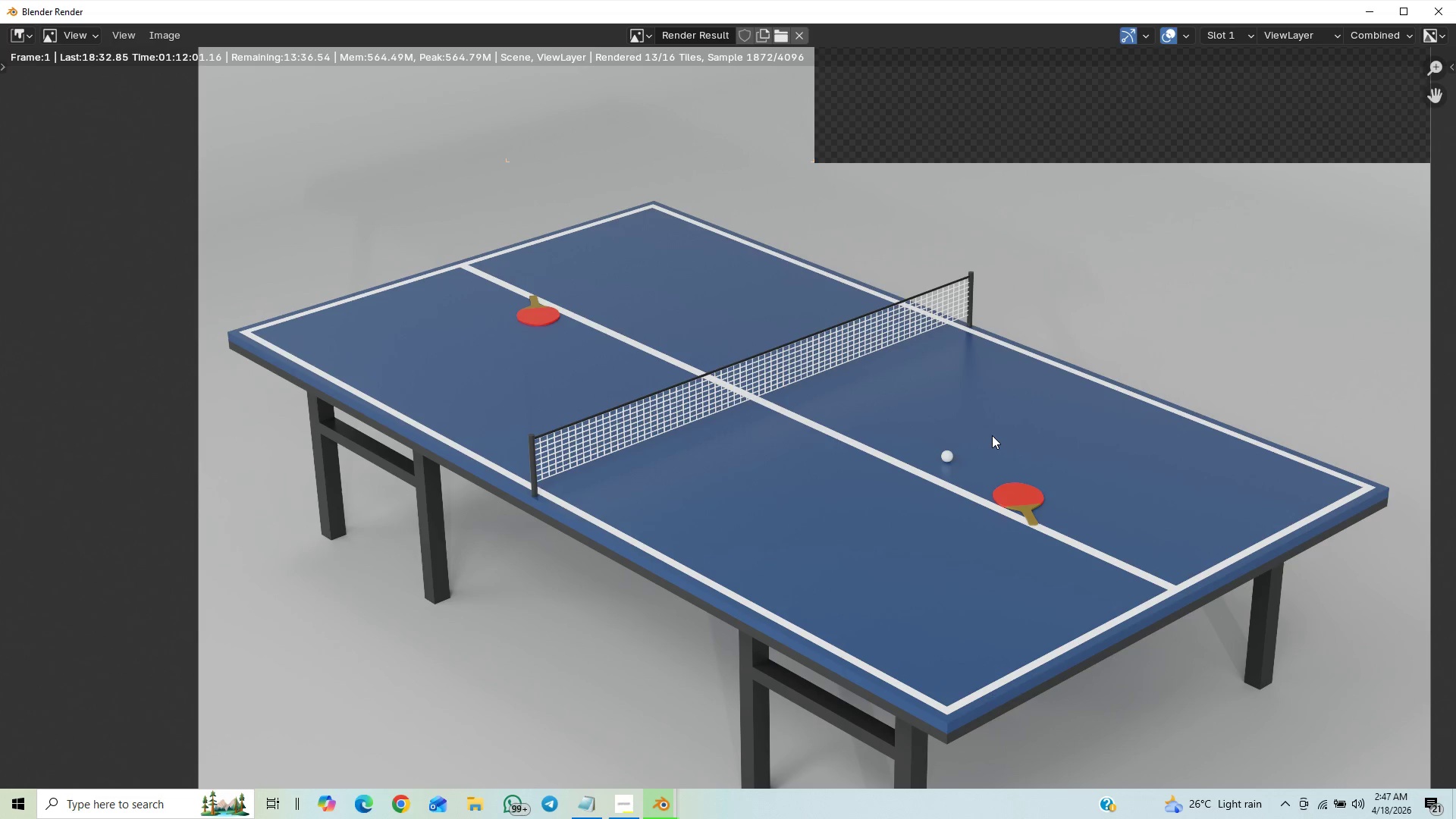 
scroll: coordinate [992, 435], scroll_direction: down, amount: 10.0
 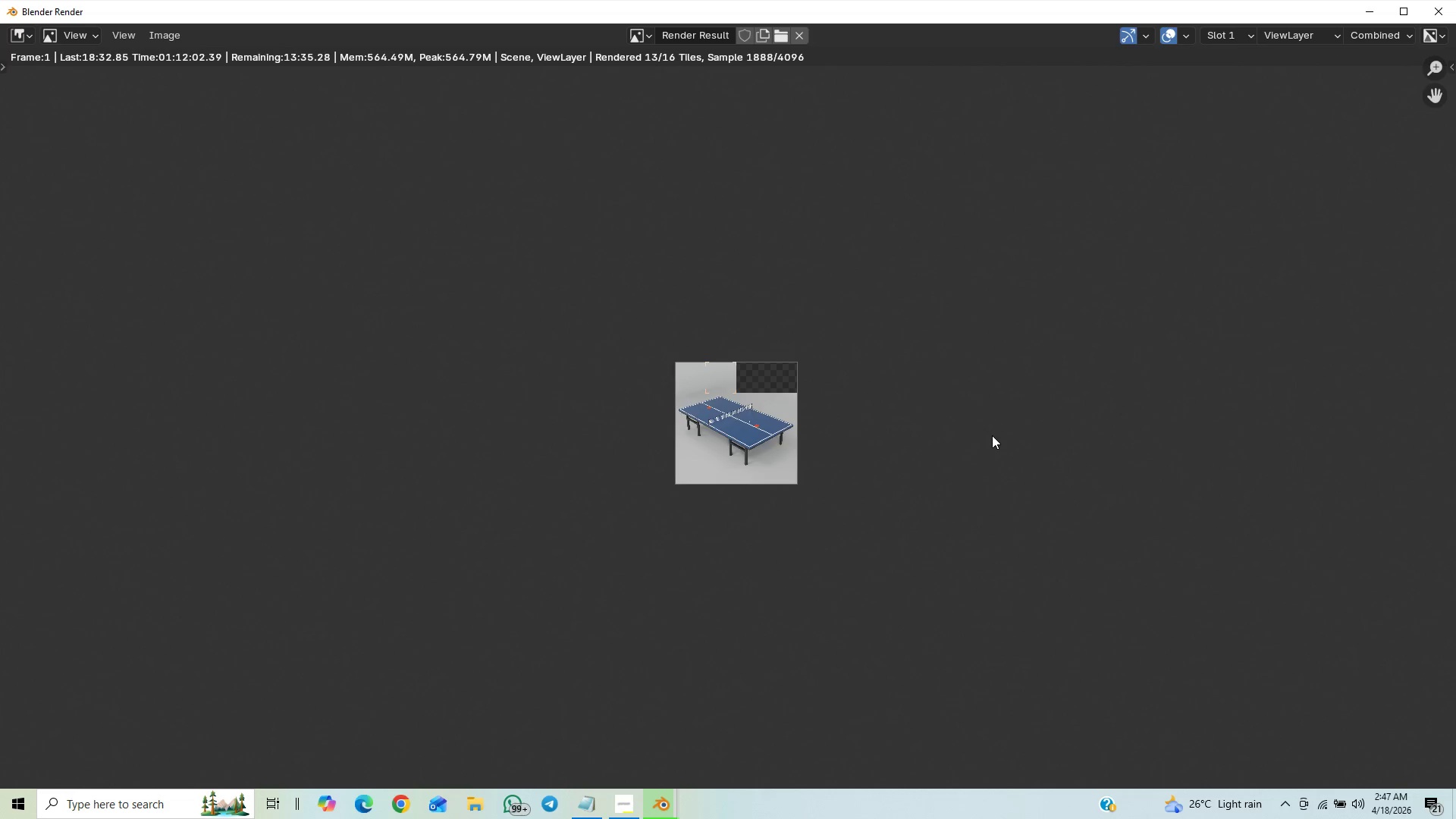 
scroll: coordinate [991, 438], scroll_direction: up, amount: 10.0
 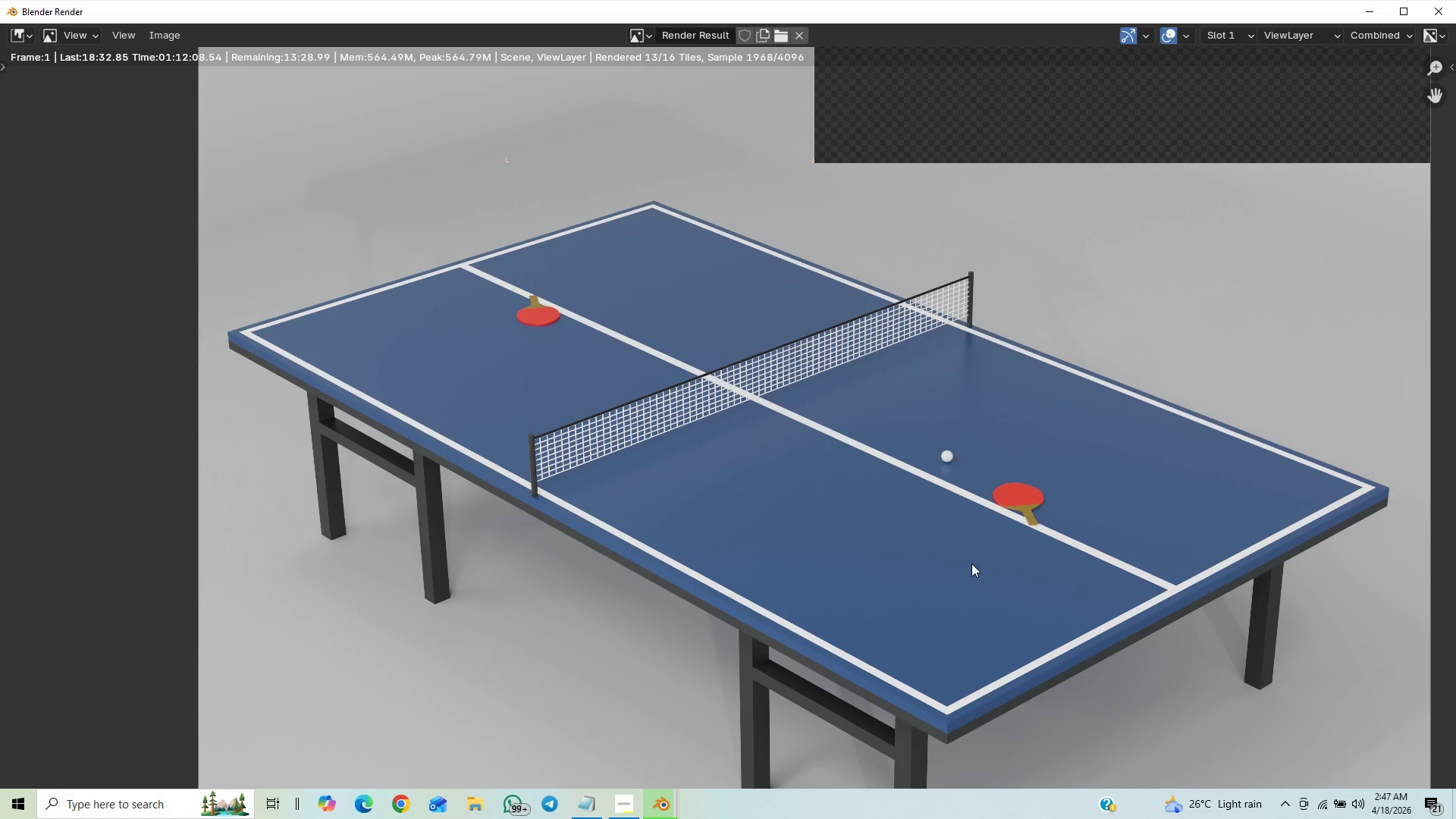 
wait(5.33)
 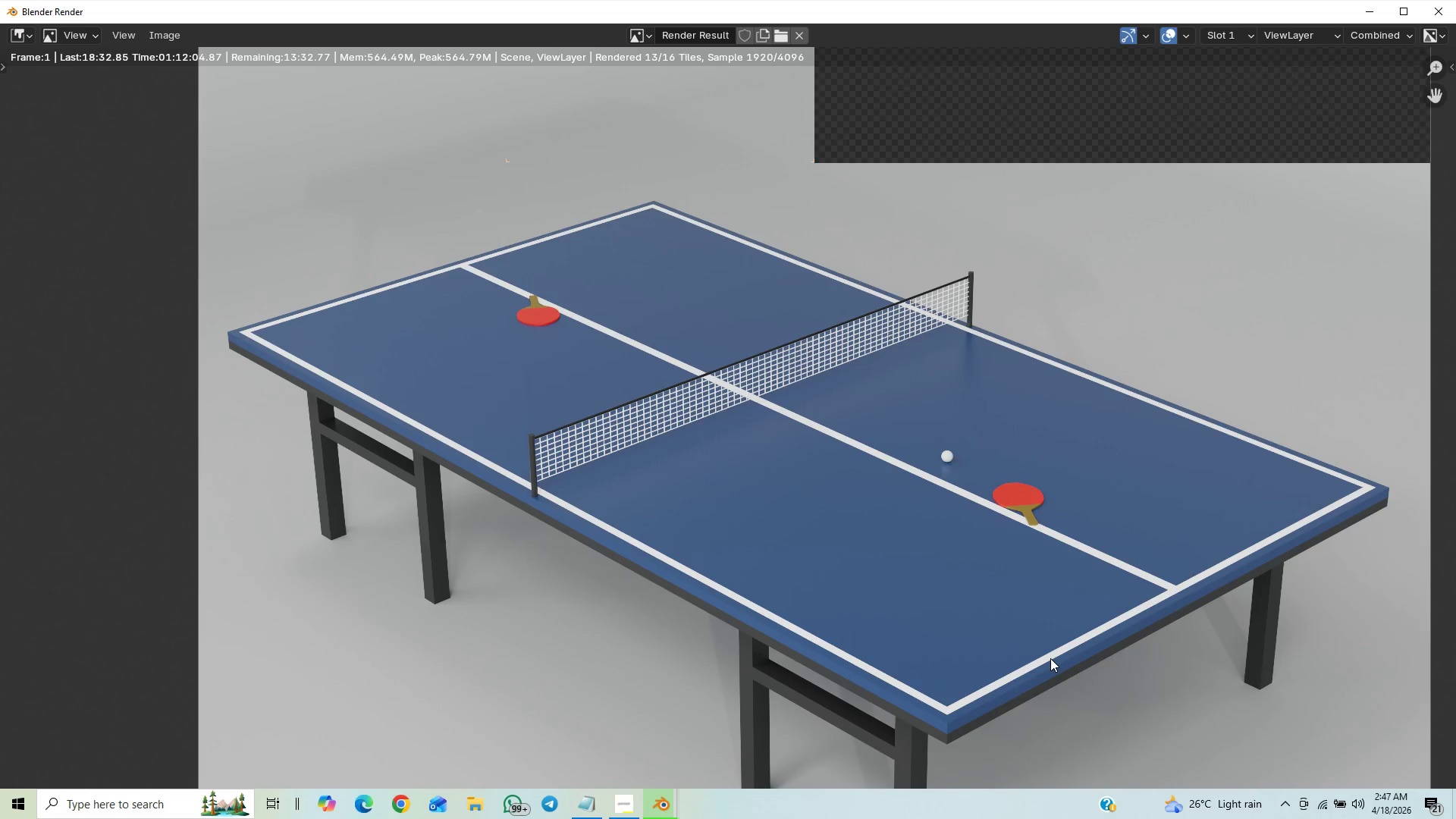 
scroll: coordinate [946, 394], scroll_direction: down, amount: 4.0
 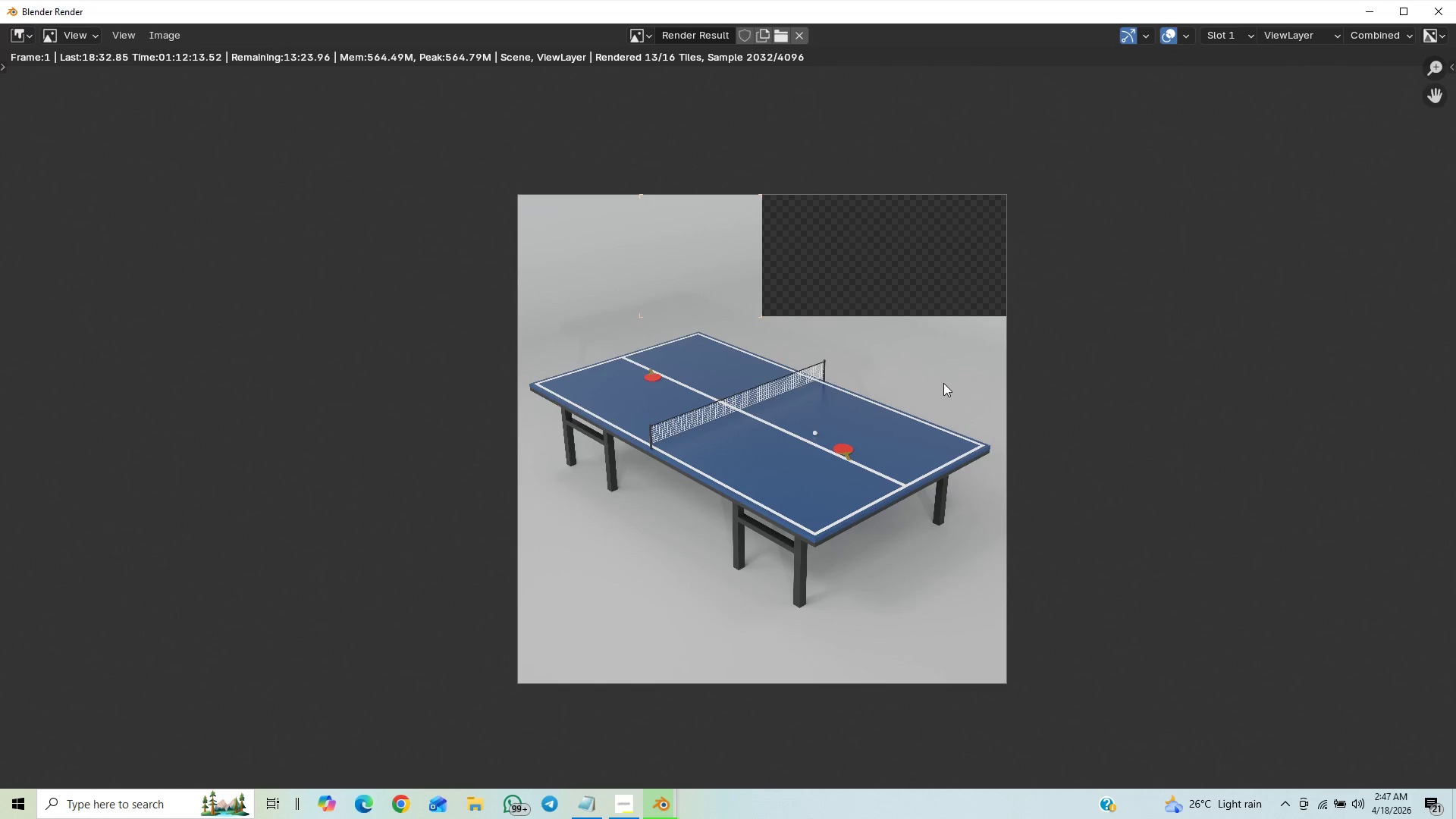 
scroll: coordinate [942, 382], scroll_direction: up, amount: 2.0
 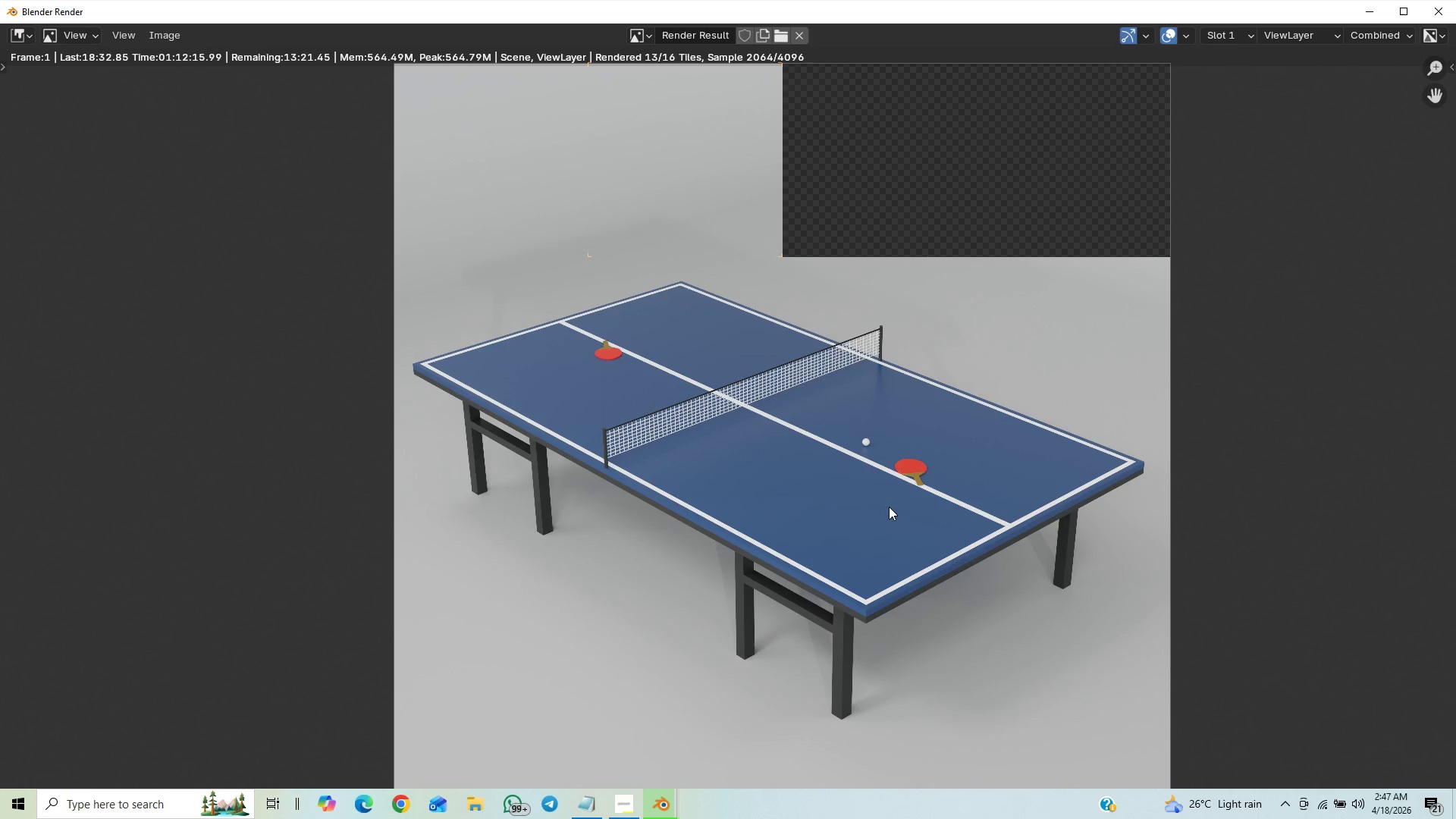 
scroll: coordinate [900, 475], scroll_direction: down, amount: 2.0
 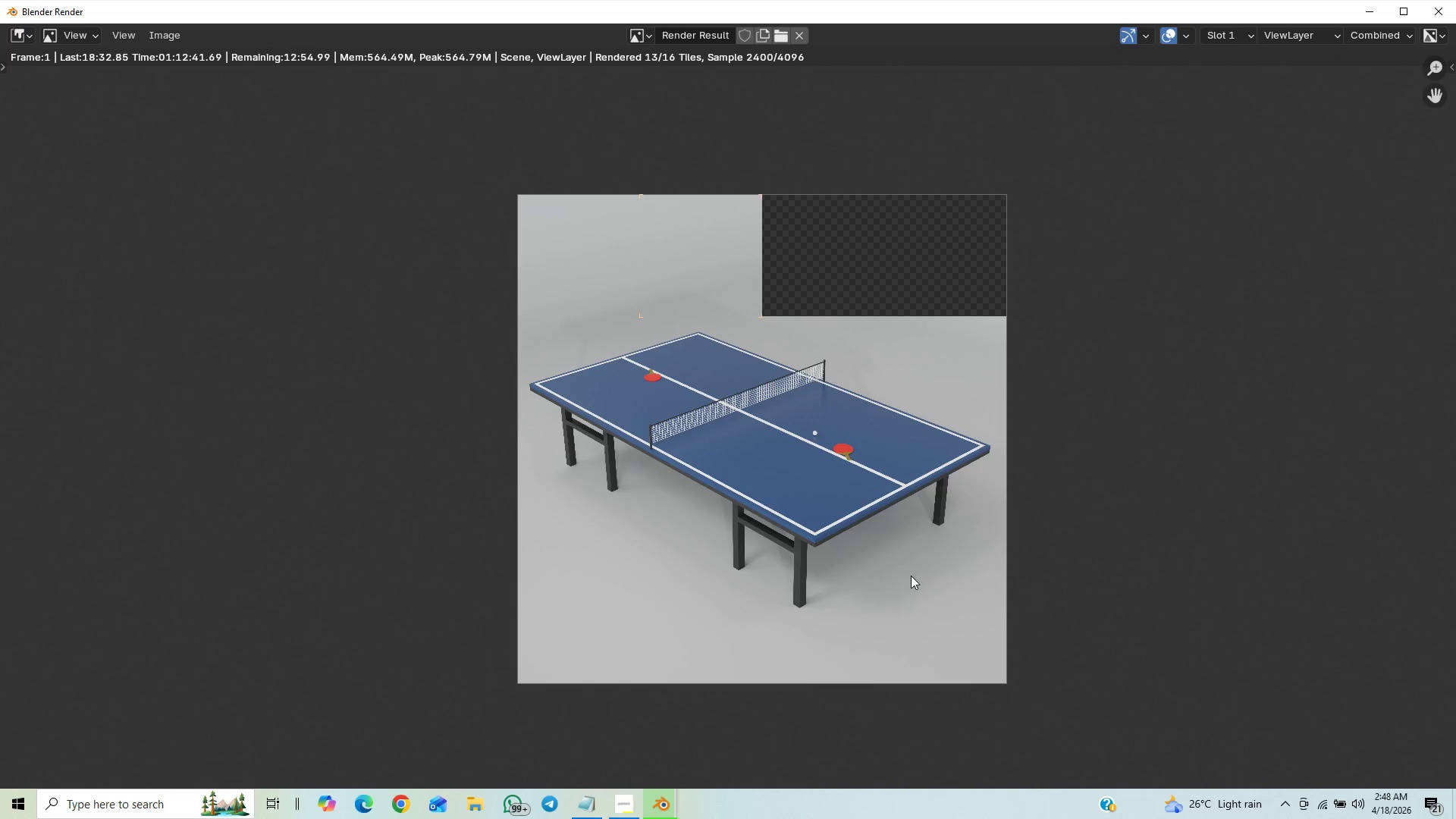 
wait(28.16)
 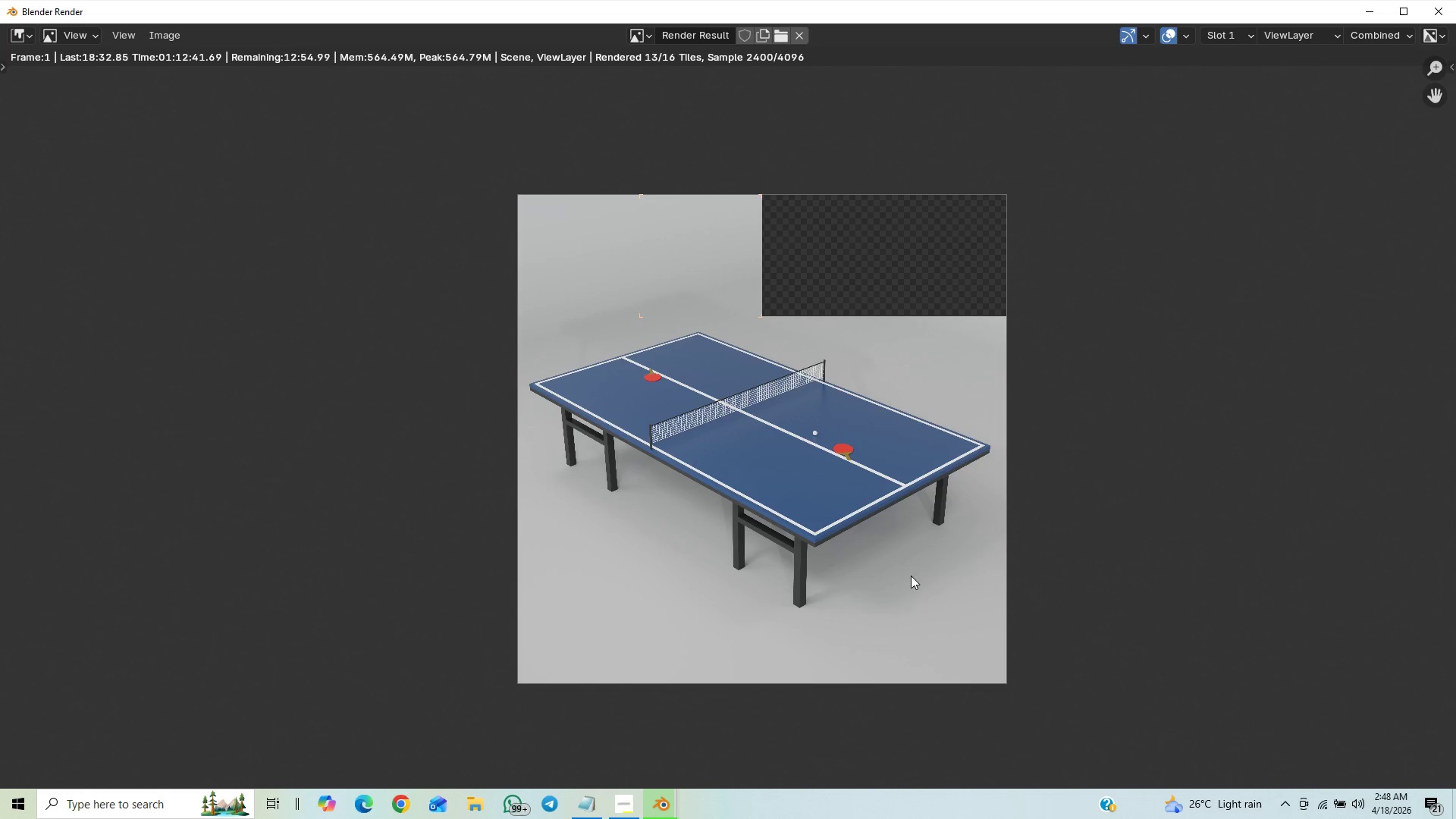 
scroll: coordinate [605, 382], scroll_direction: down, amount: 2.0
 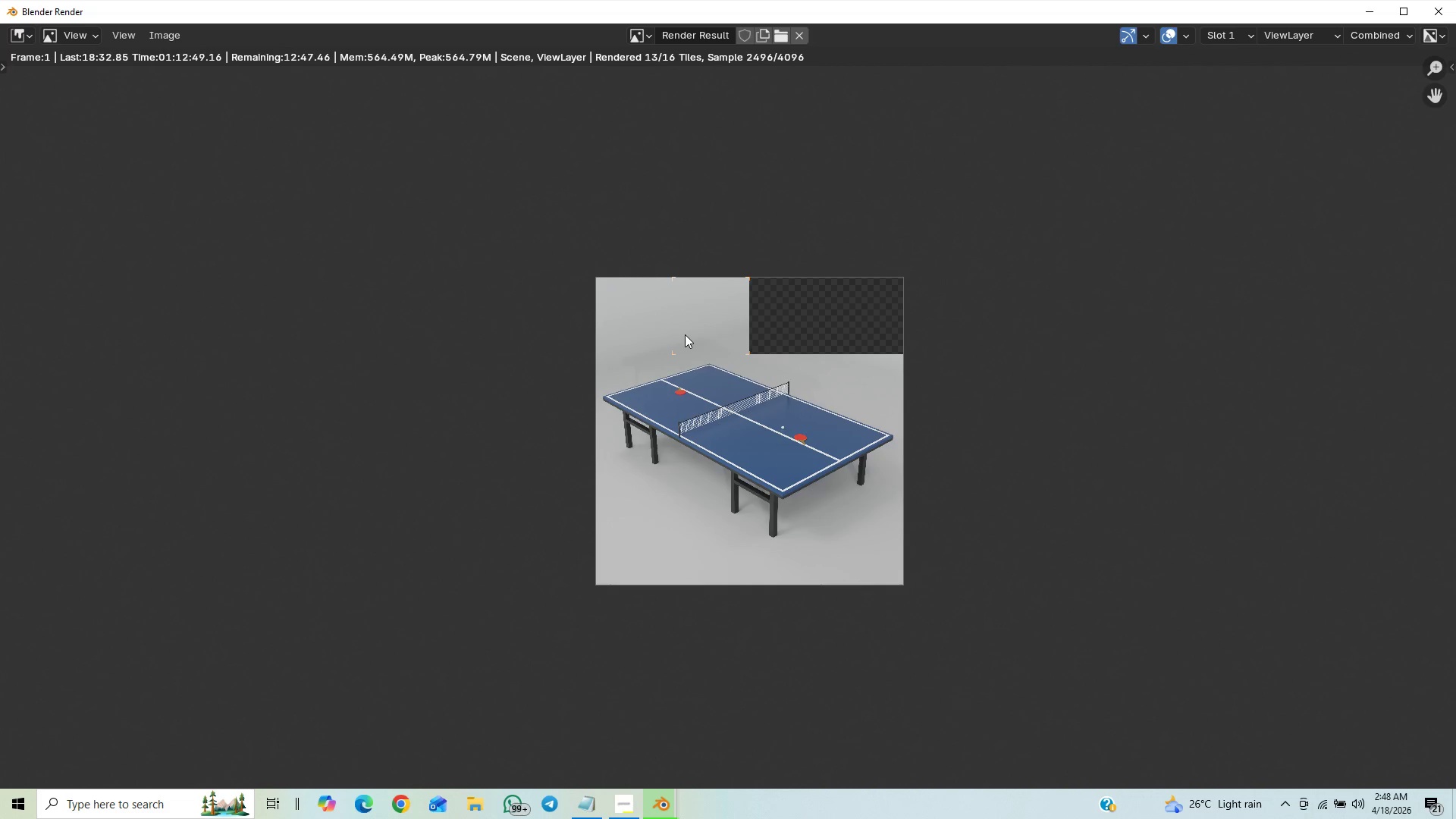 
scroll: coordinate [664, 341], scroll_direction: up, amount: 6.0
 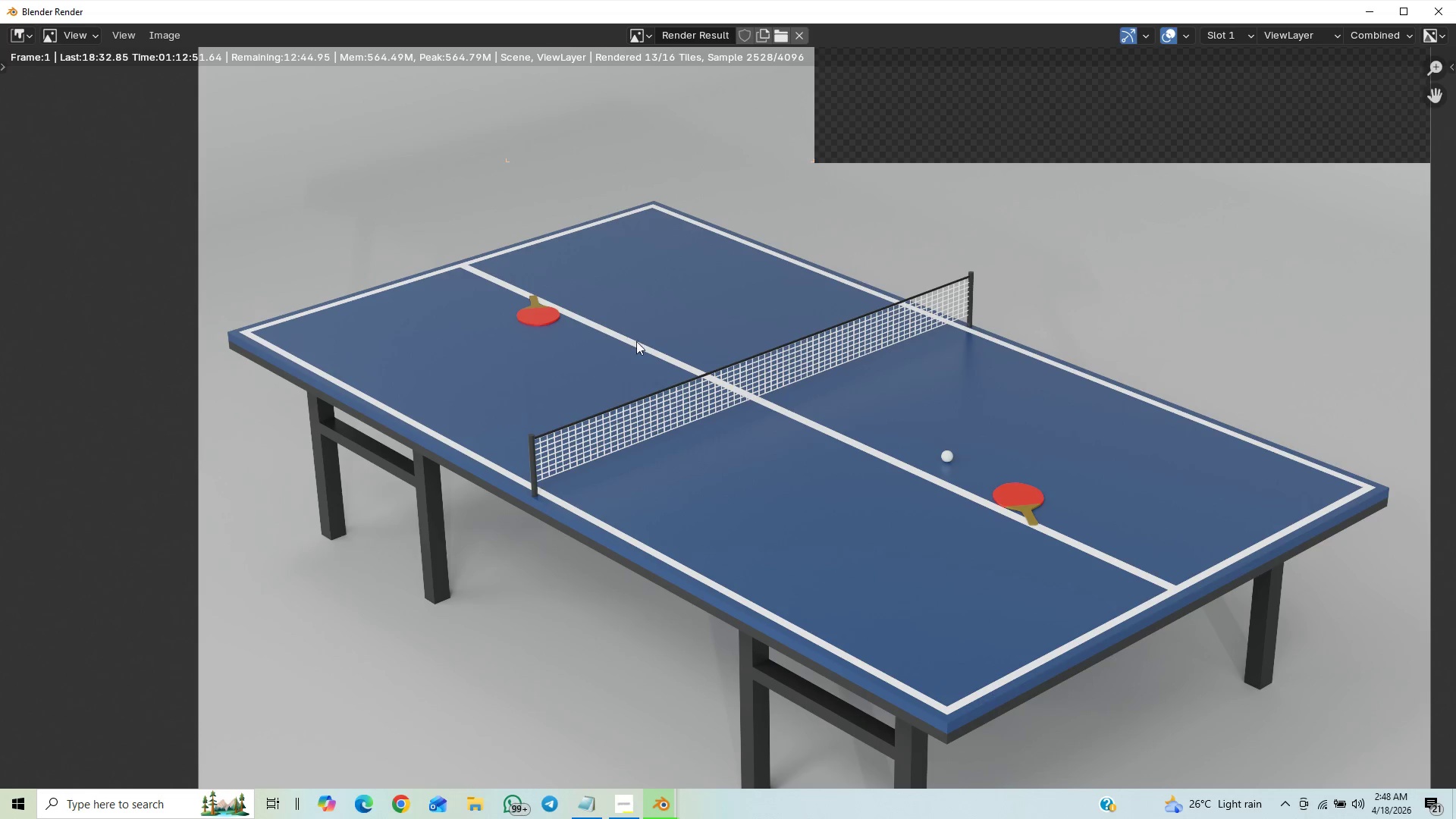 
scroll: coordinate [642, 323], scroll_direction: down, amount: 1.0
 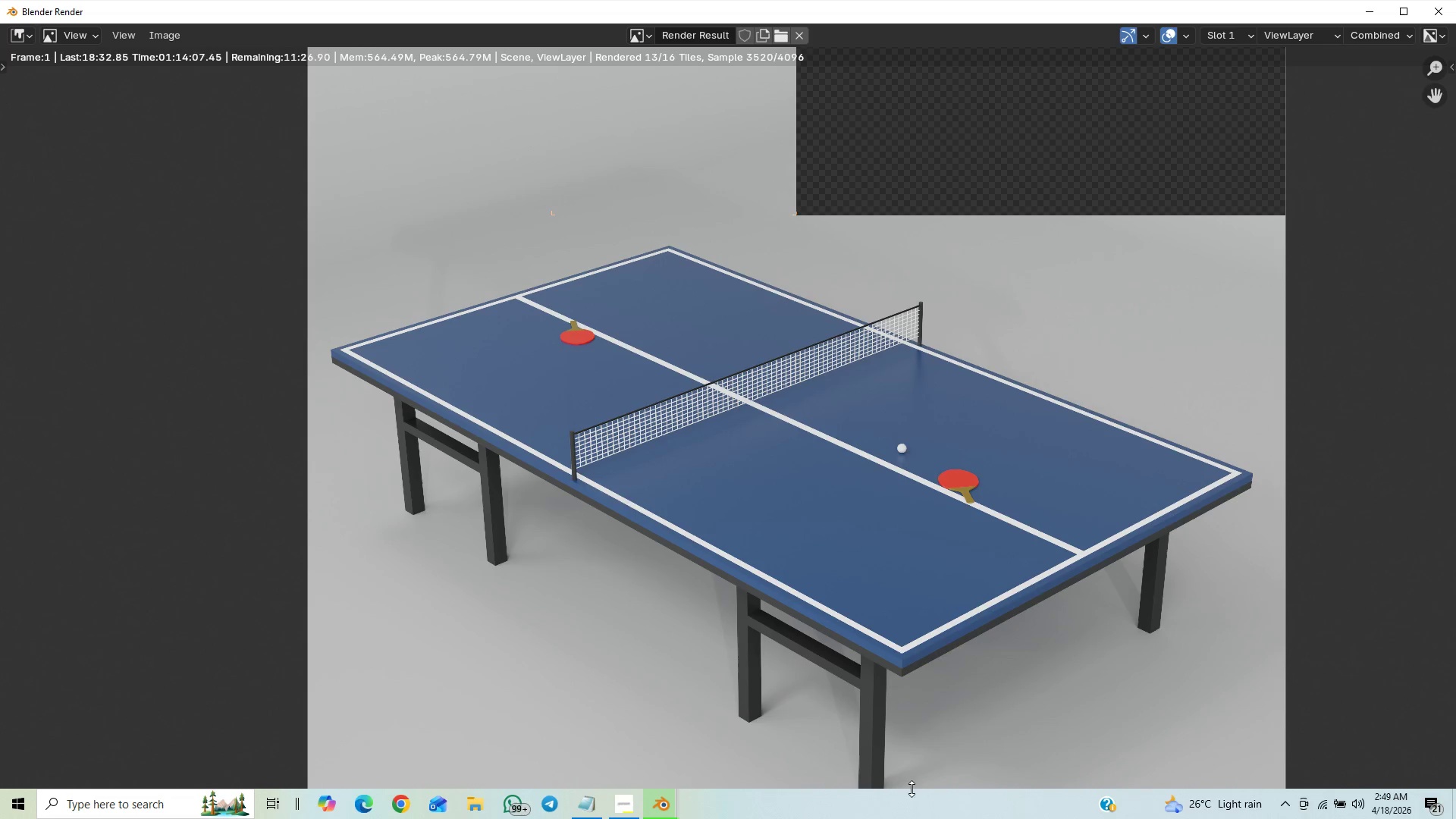 
wait(80.71)
 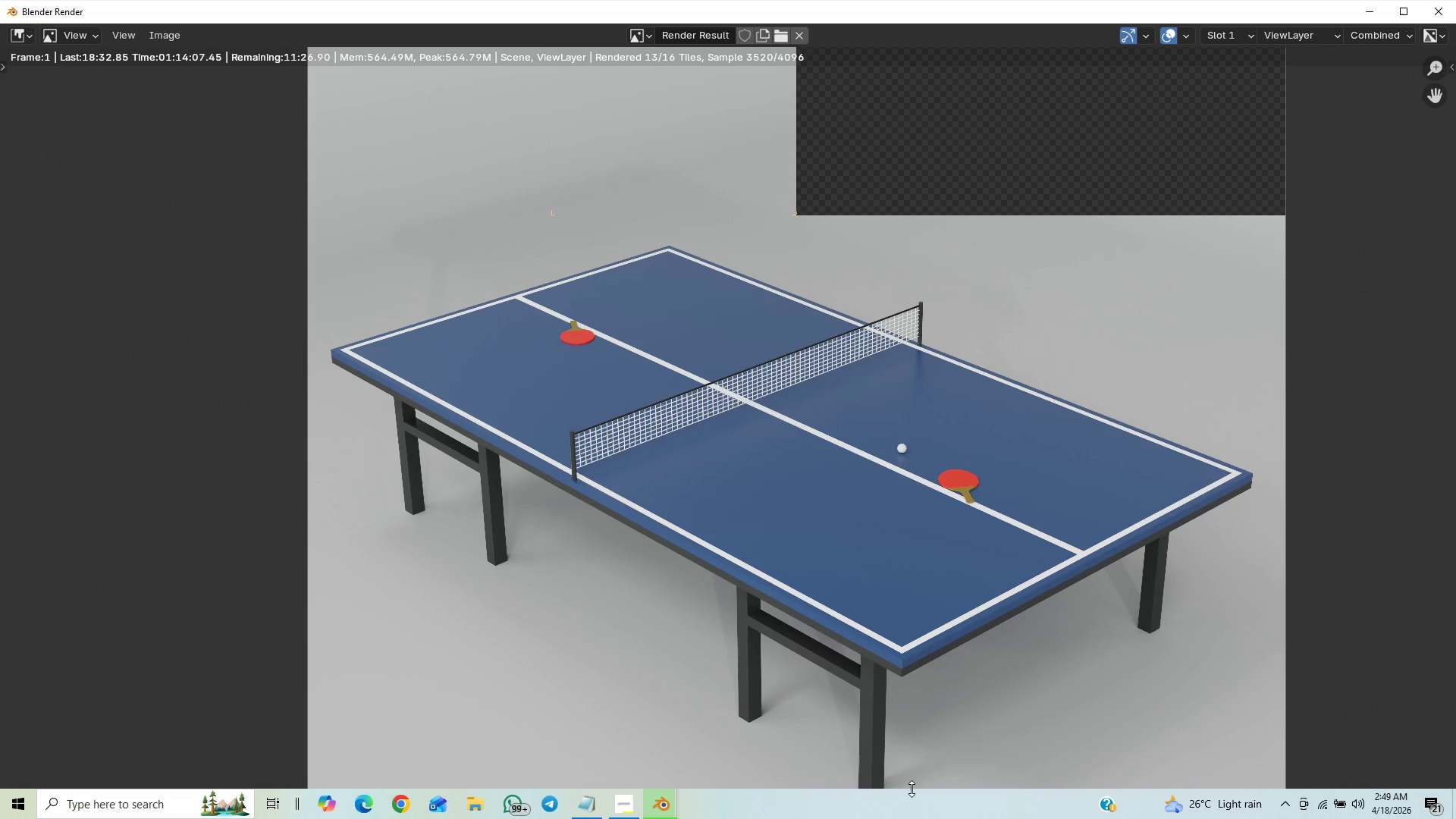 
scroll: coordinate [496, 356], scroll_direction: down, amount: 17.0
 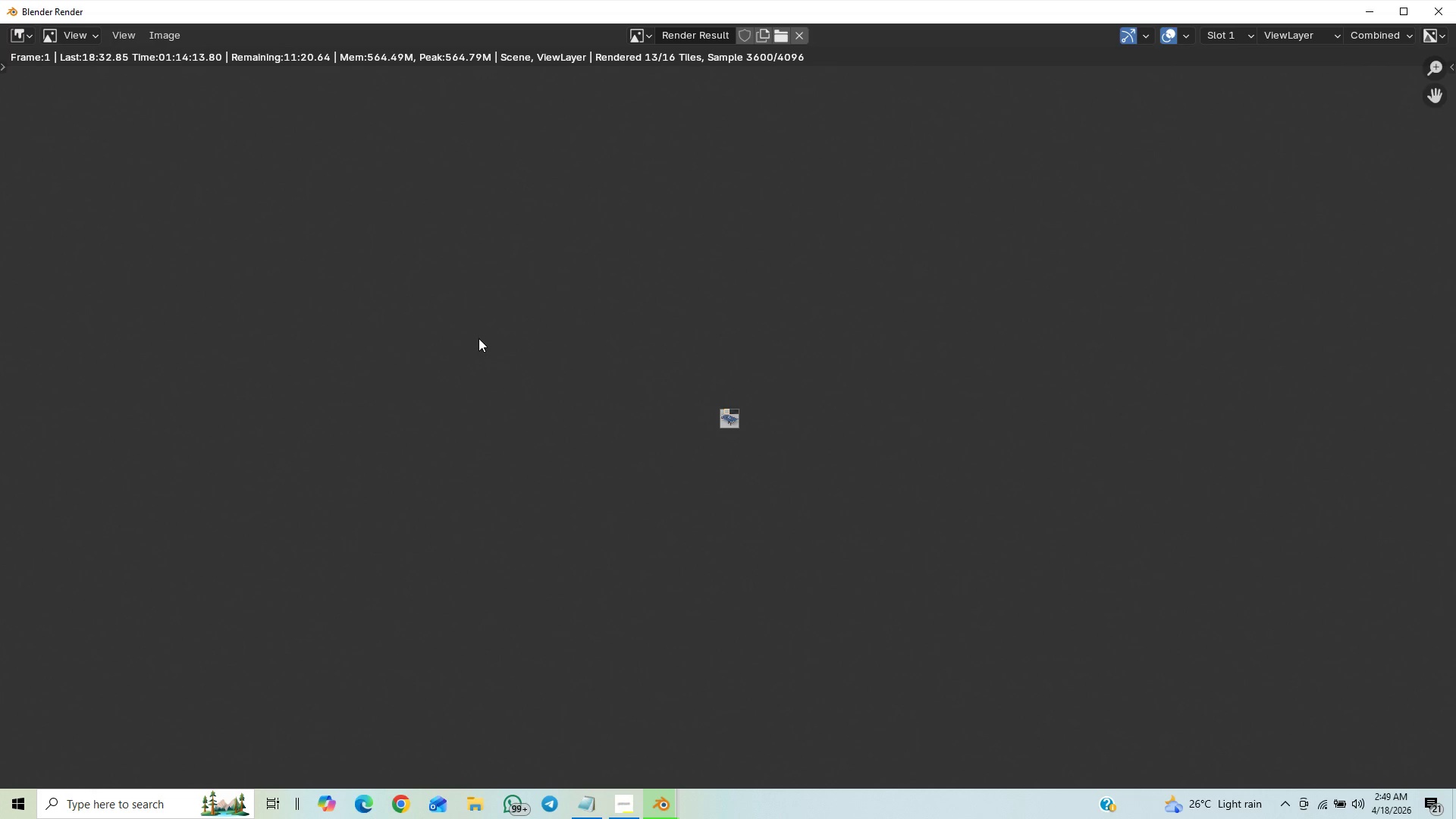 
scroll: coordinate [485, 332], scroll_direction: up, amount: 22.0
 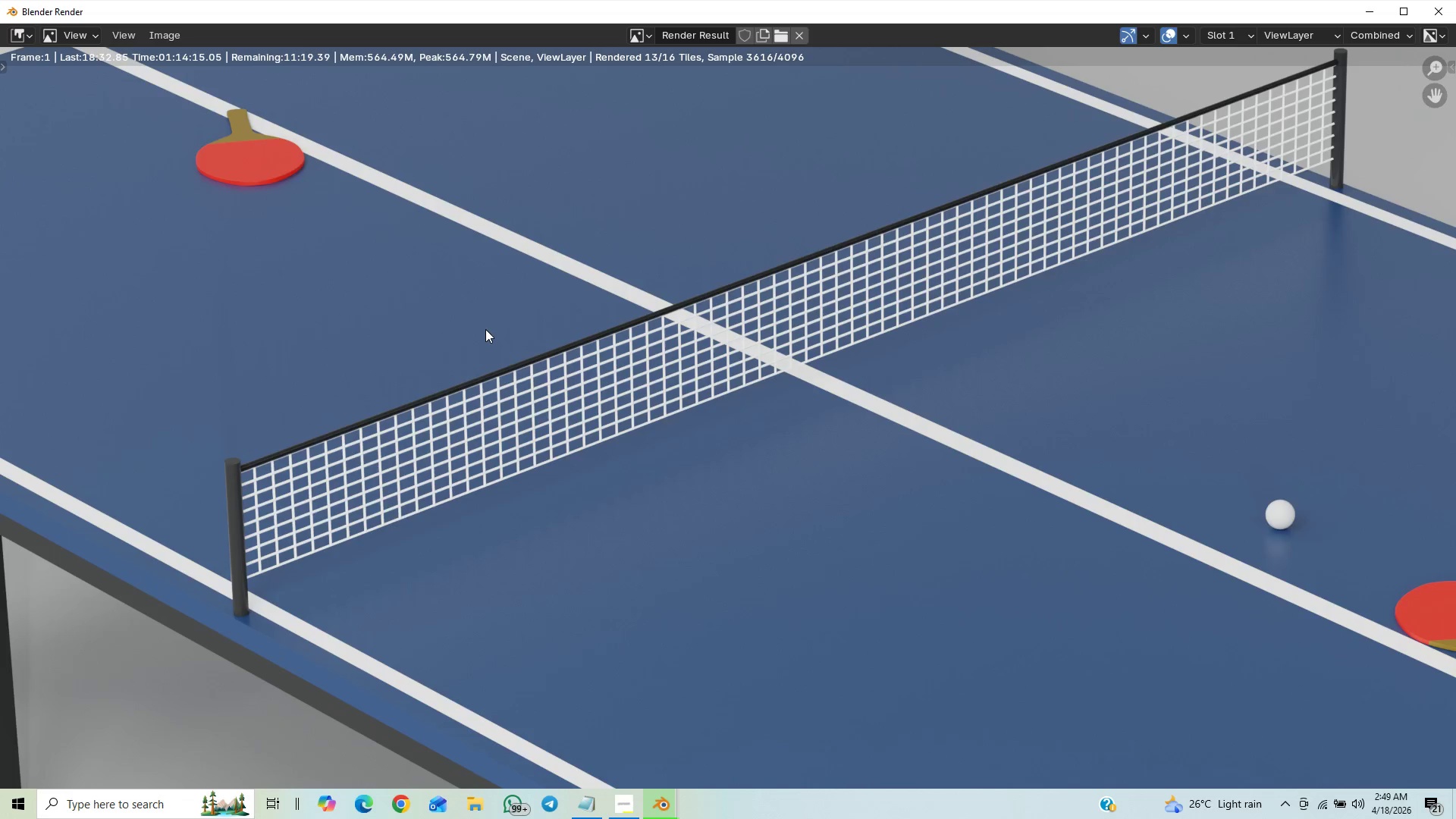 
scroll: coordinate [489, 284], scroll_direction: down, amount: 6.0
 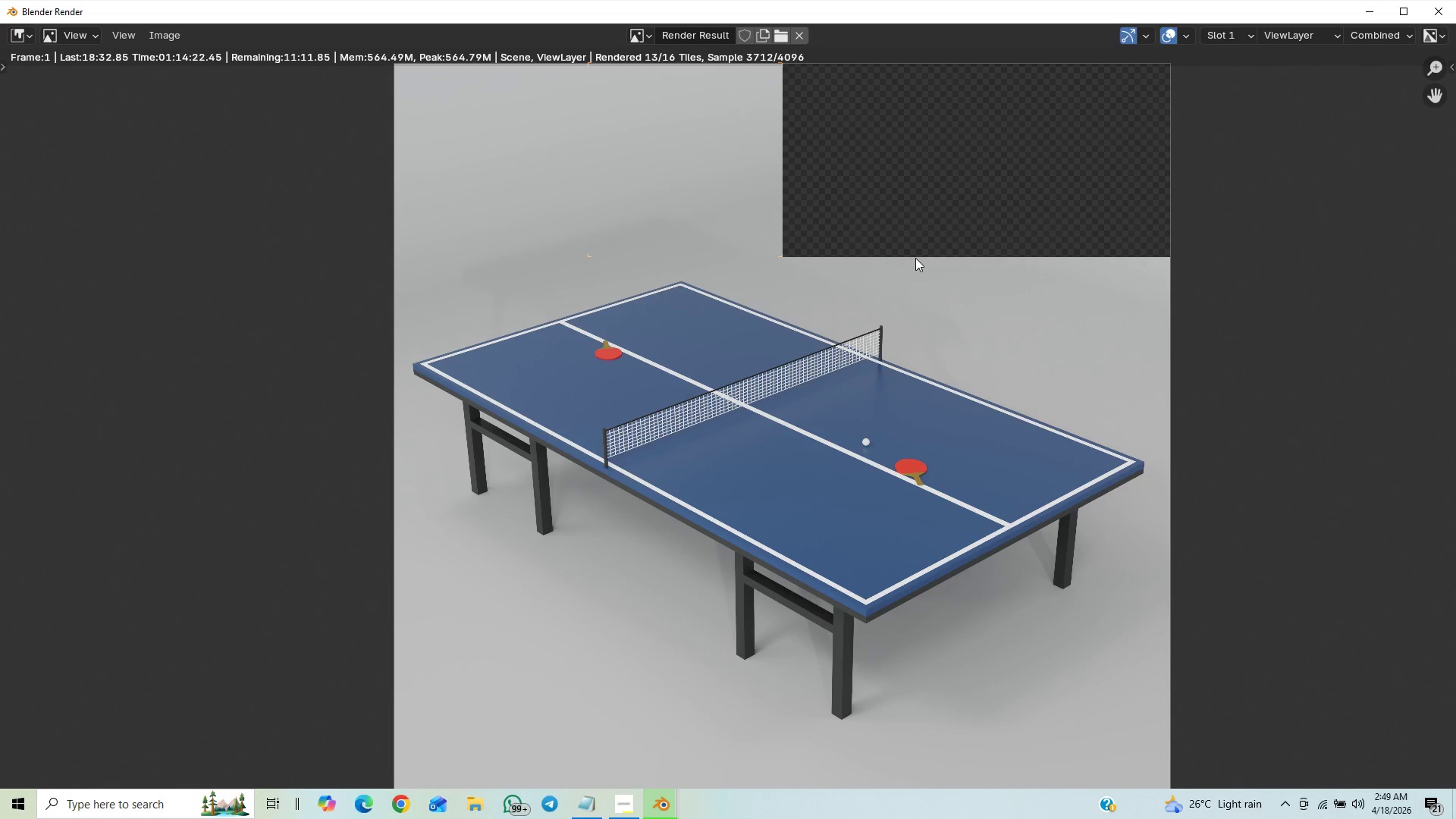 
wait(5.04)
 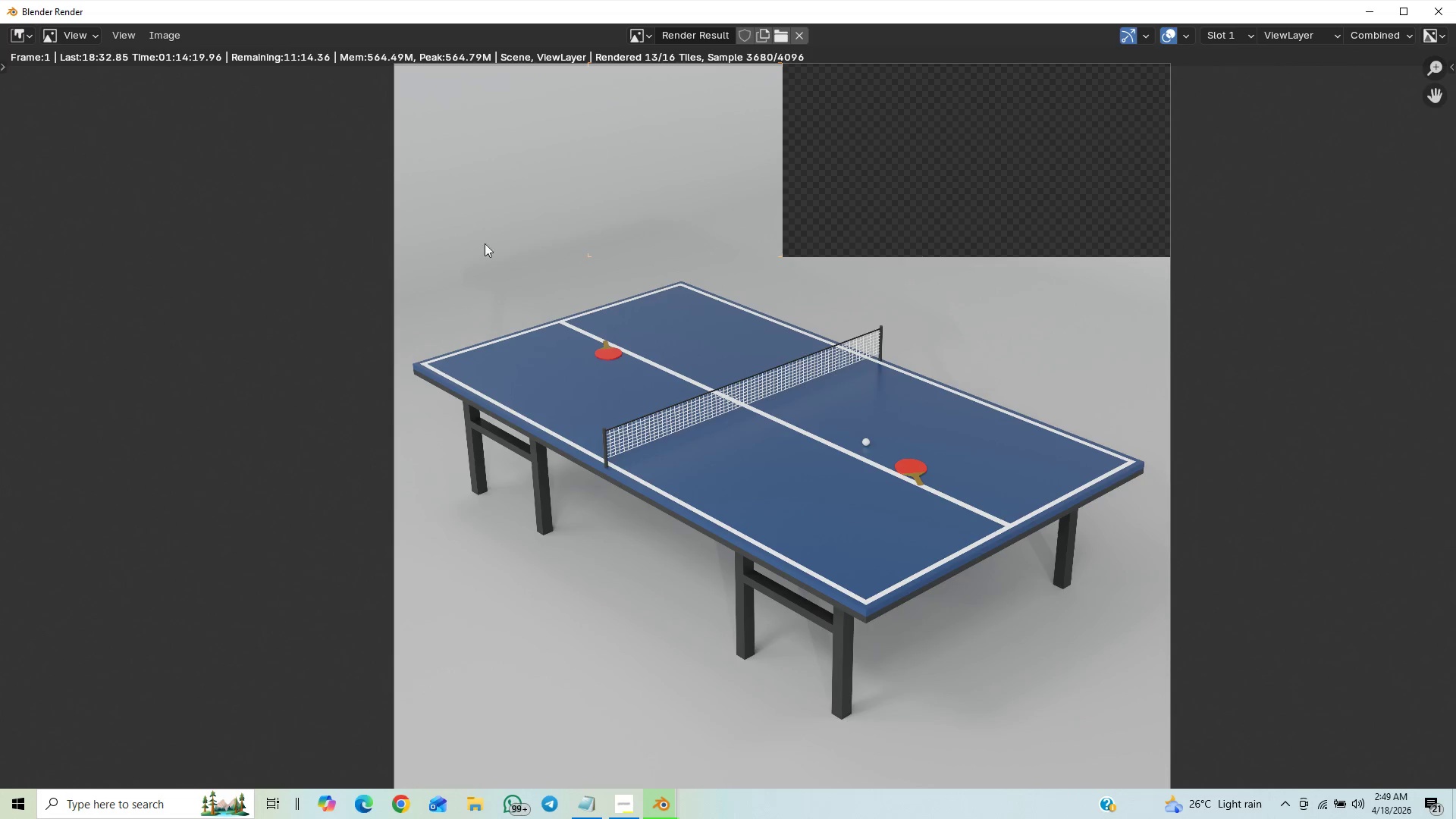 
scroll: coordinate [640, 172], scroll_direction: down, amount: 1.0
 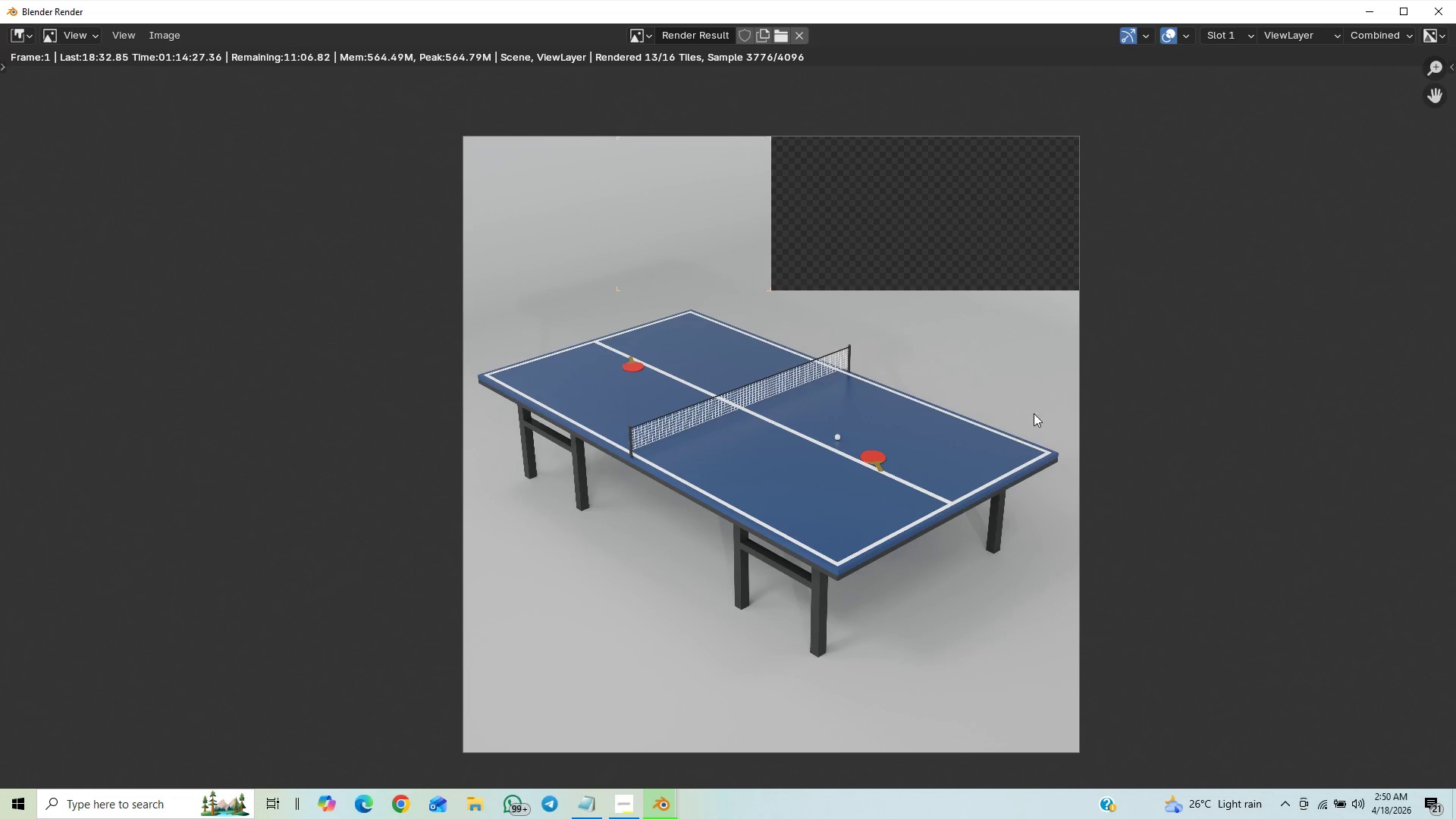 
wait(7.77)
 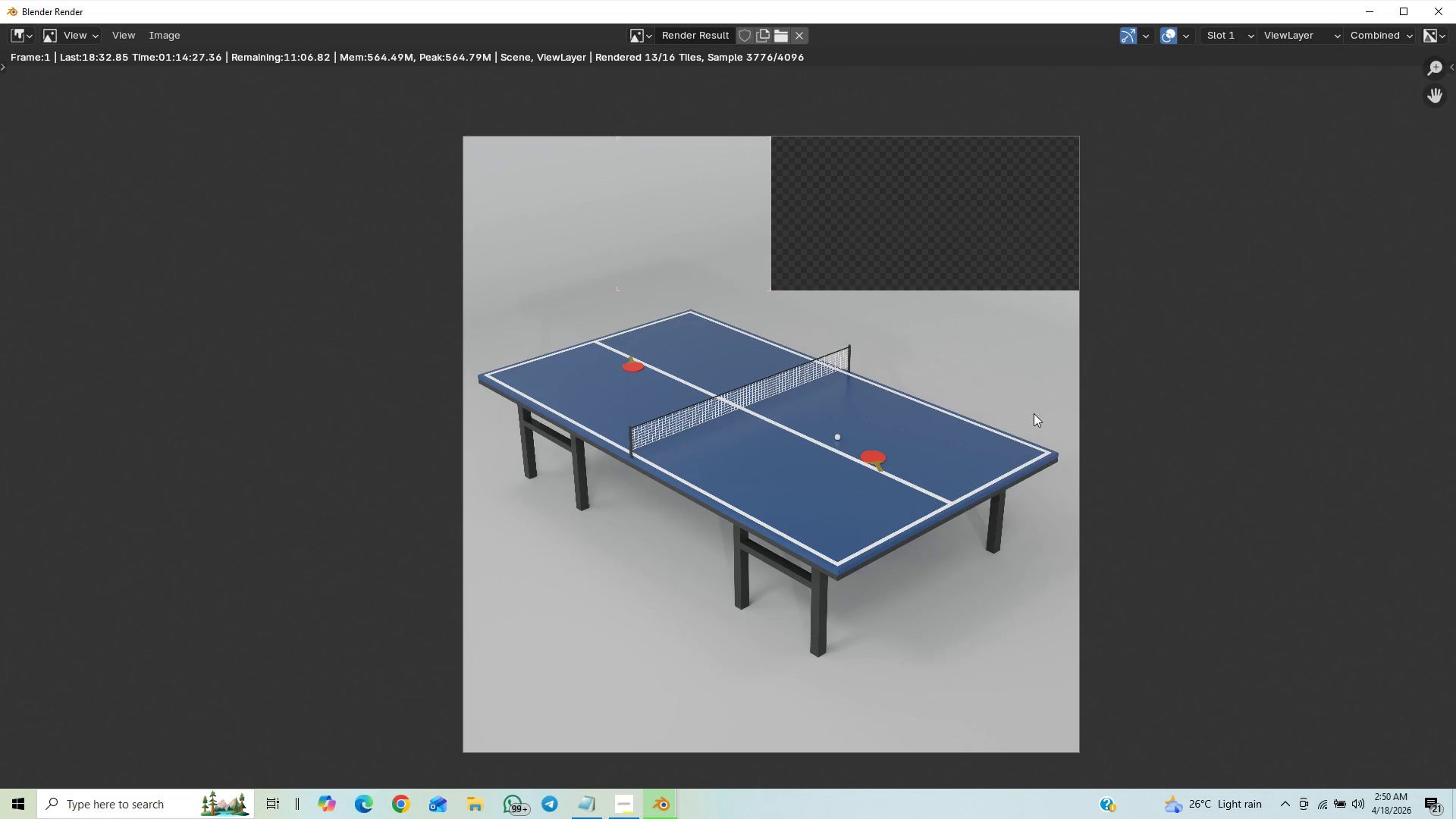 
scroll: coordinate [1114, 515], scroll_direction: down, amount: 12.0
 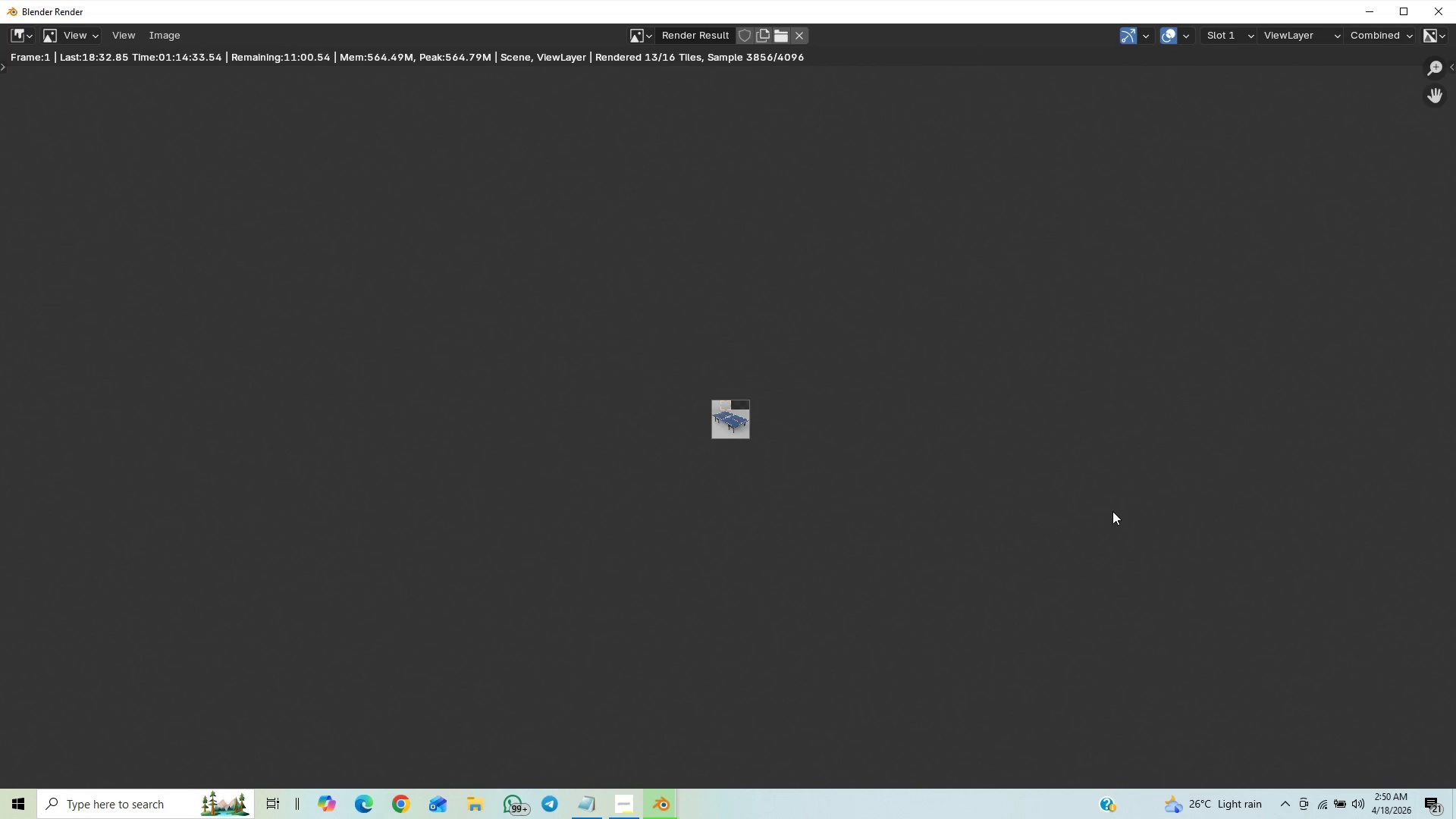 
scroll: coordinate [1112, 510], scroll_direction: up, amount: 10.0
 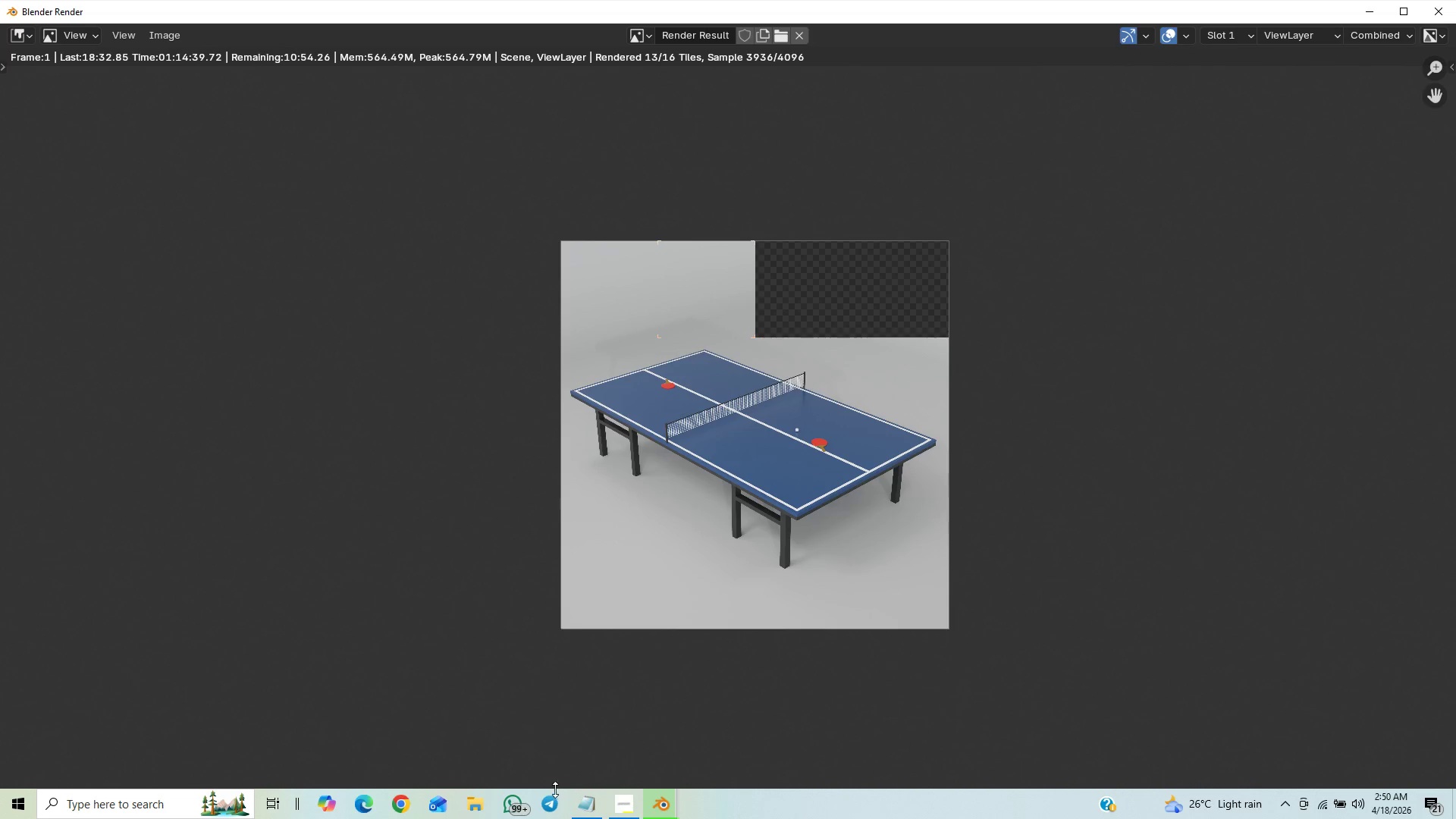 
wait(6.61)
 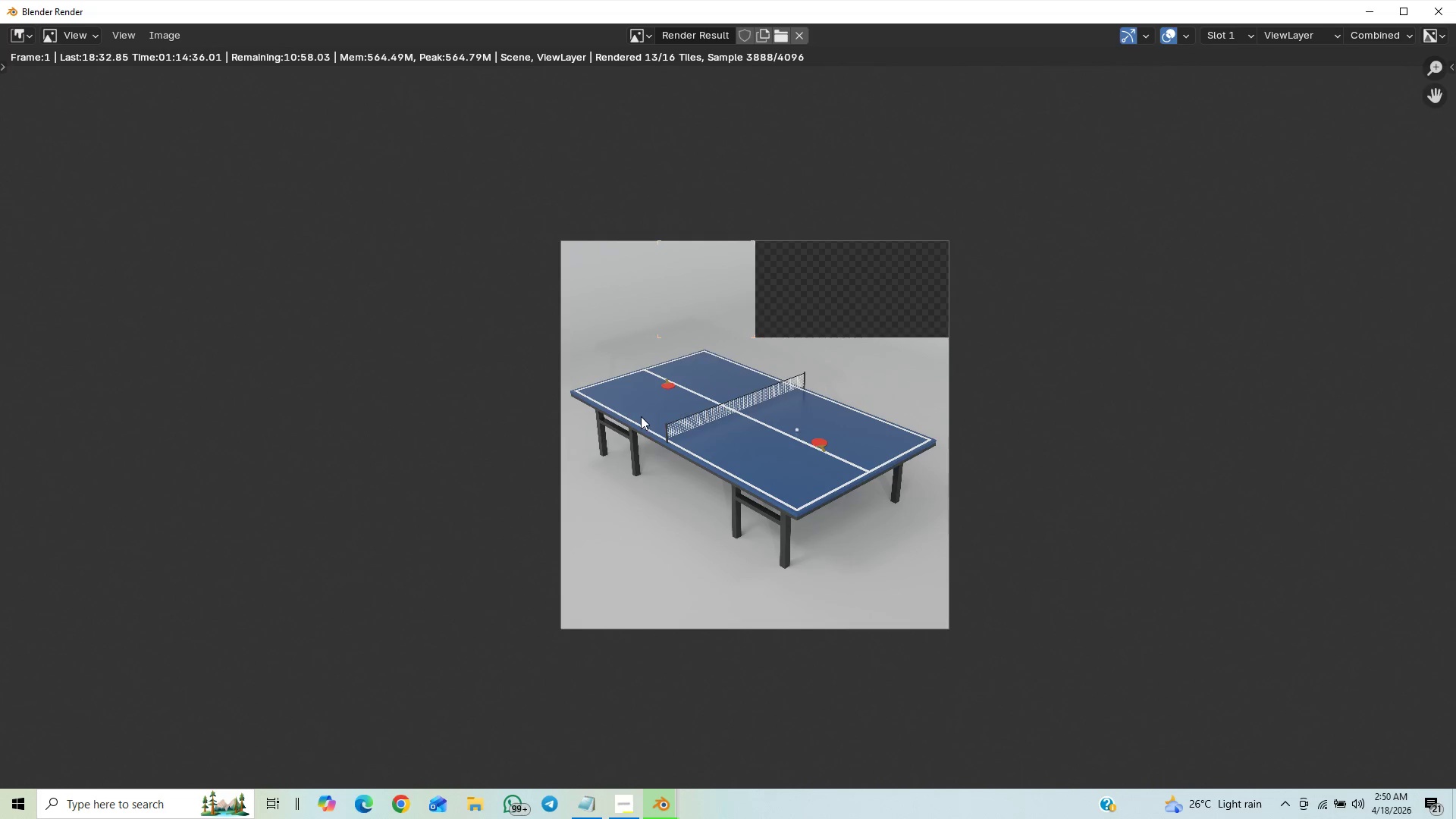 
left_click([618, 802])